 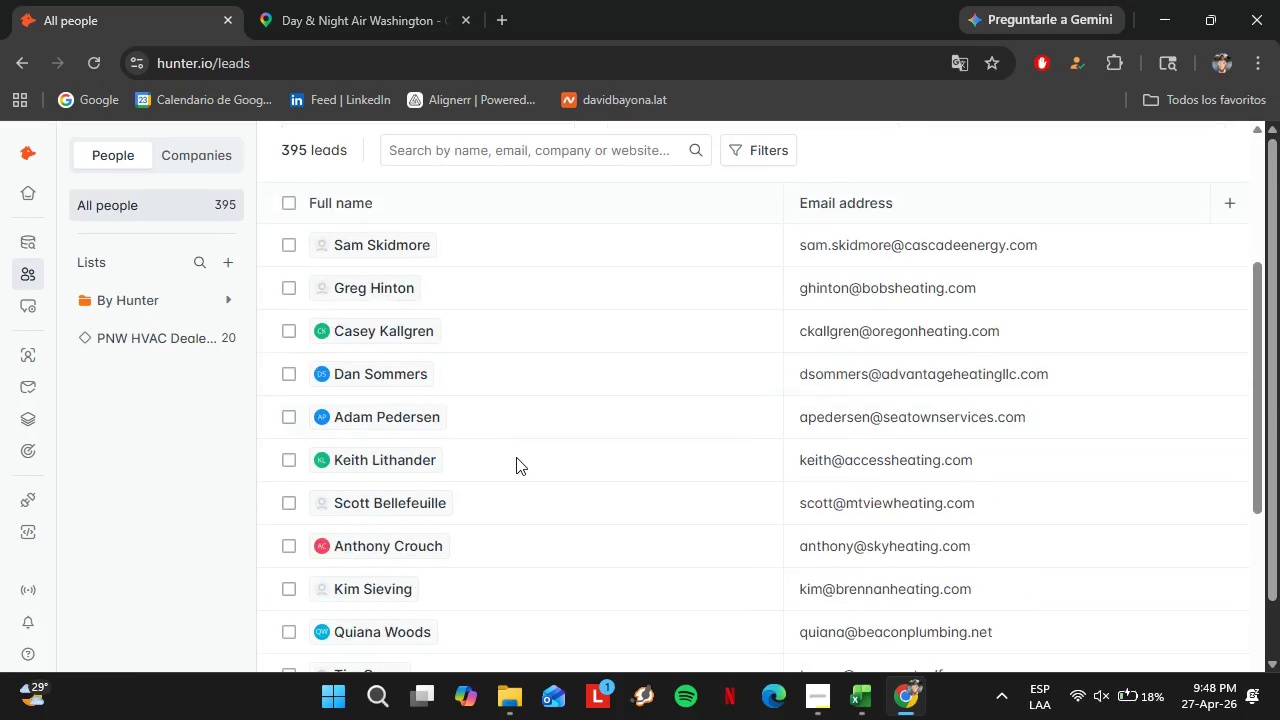 
scroll: coordinate [425, 396], scroll_direction: down, amount: 4.0
 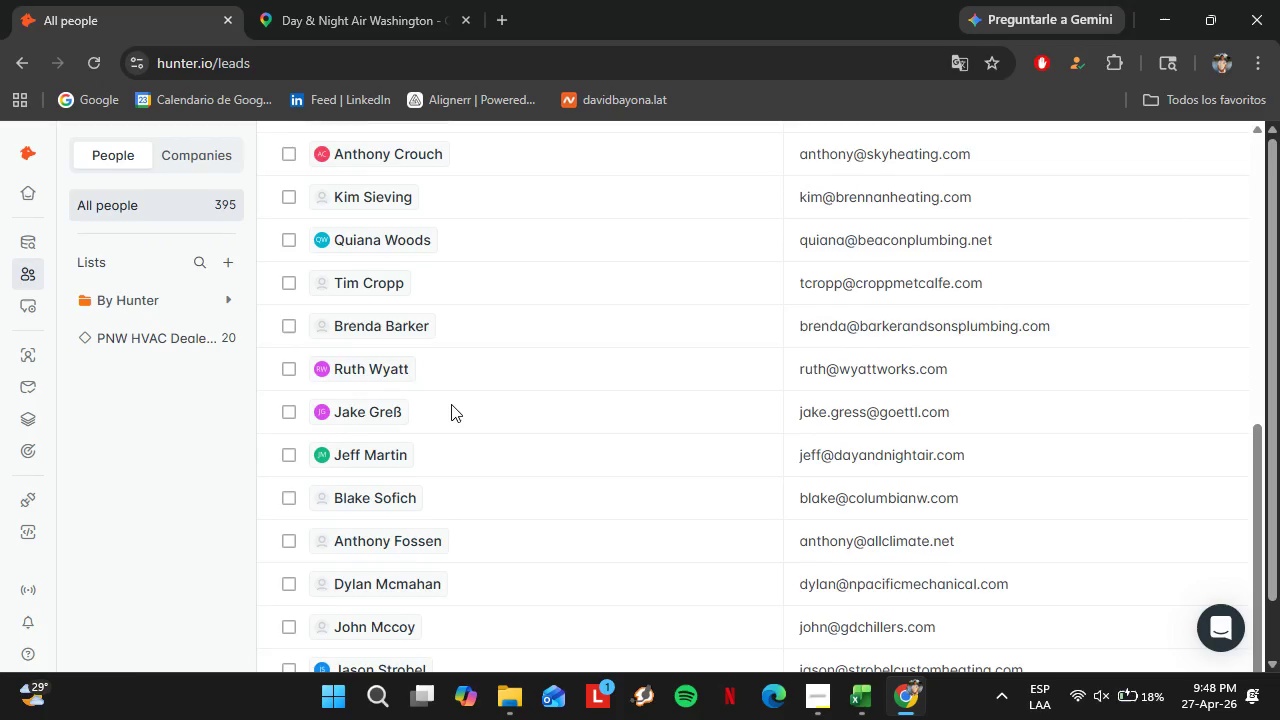 
scroll: coordinate [451, 404], scroll_direction: up, amount: 7.0
 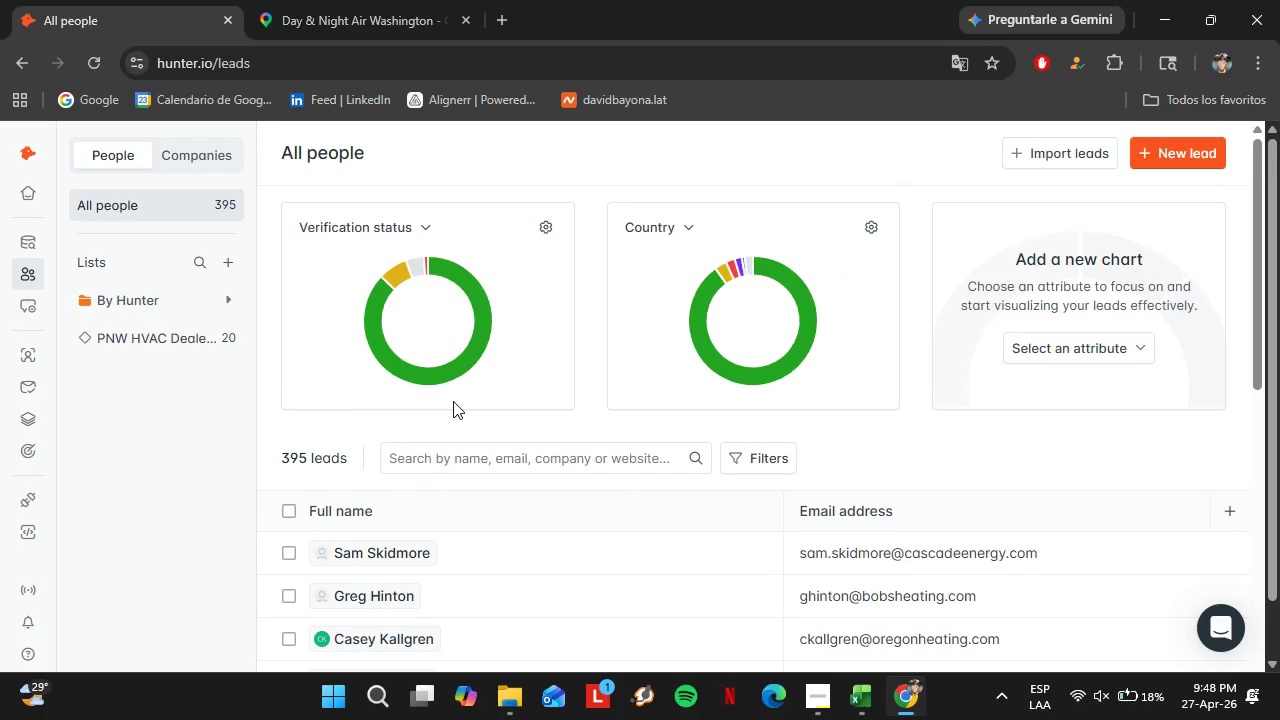 
scroll: coordinate [533, 545], scroll_direction: down, amount: 12.0
 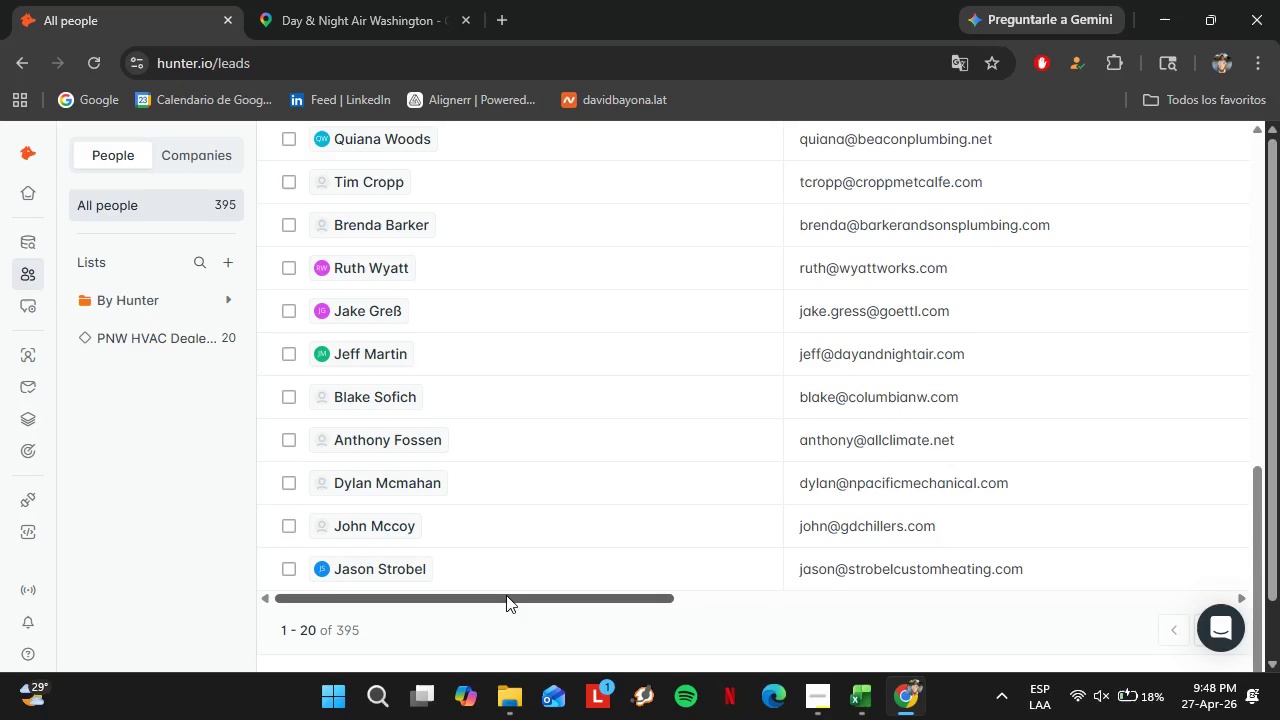 
left_click_drag(start_coordinate=[506, 595], to_coordinate=[1021, 604])
 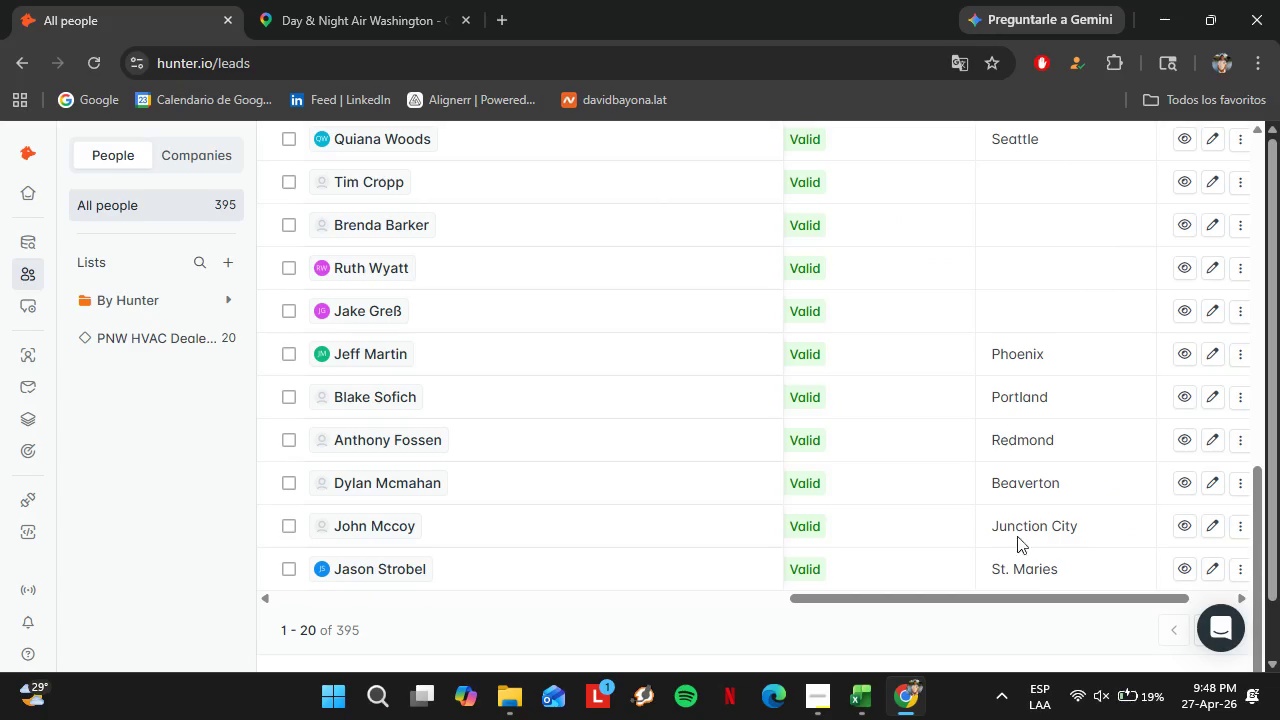 
scroll: coordinate [1015, 516], scroll_direction: up, amount: 6.0
 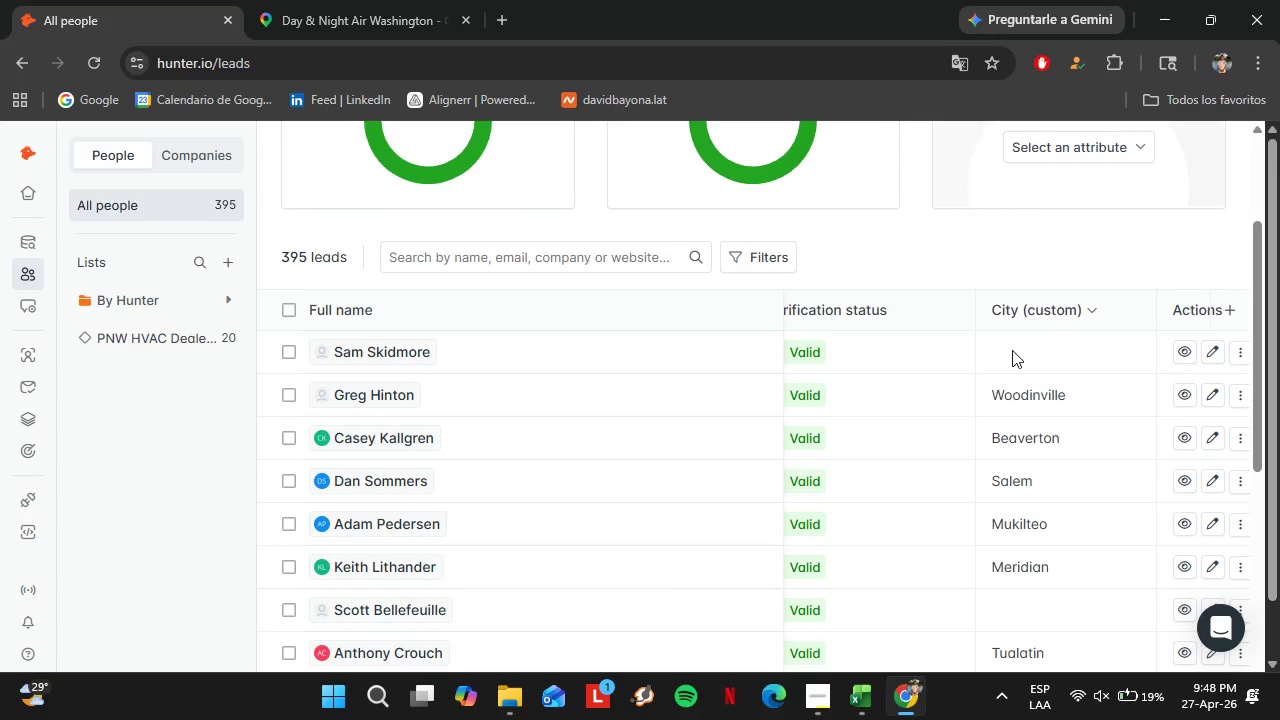 
double_click([1012, 350])
 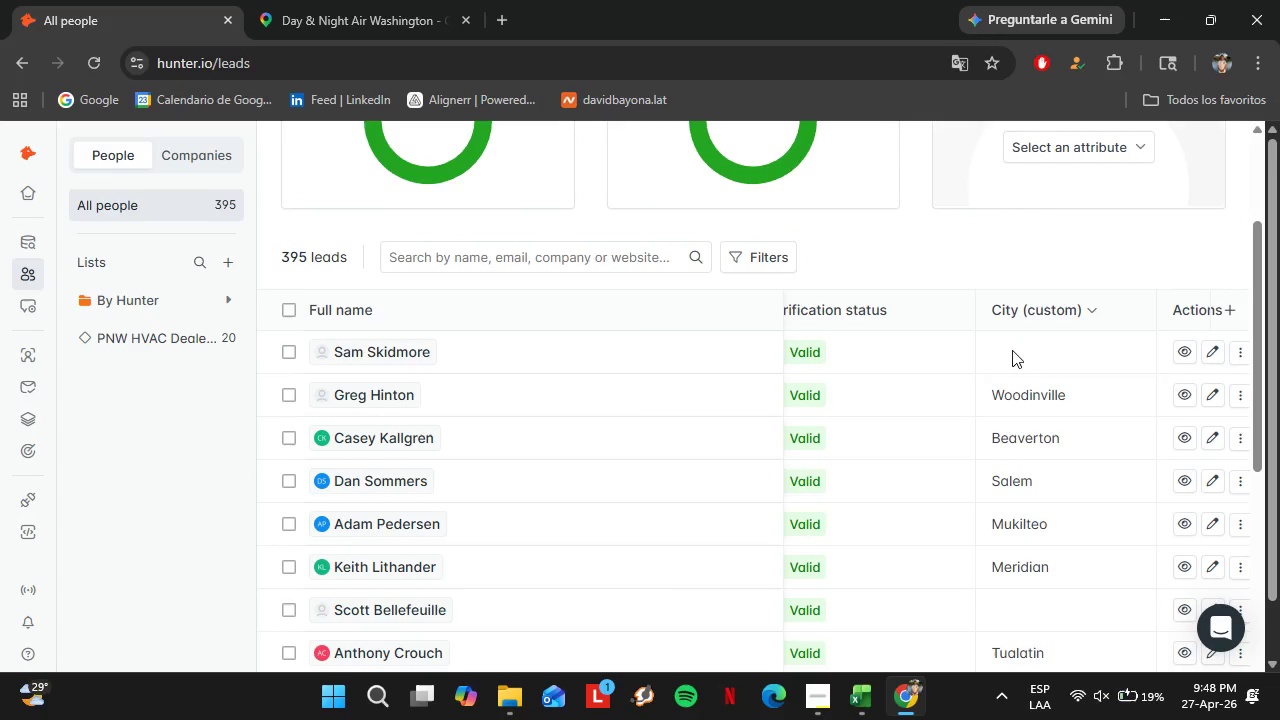 
triple_click([1012, 350])
 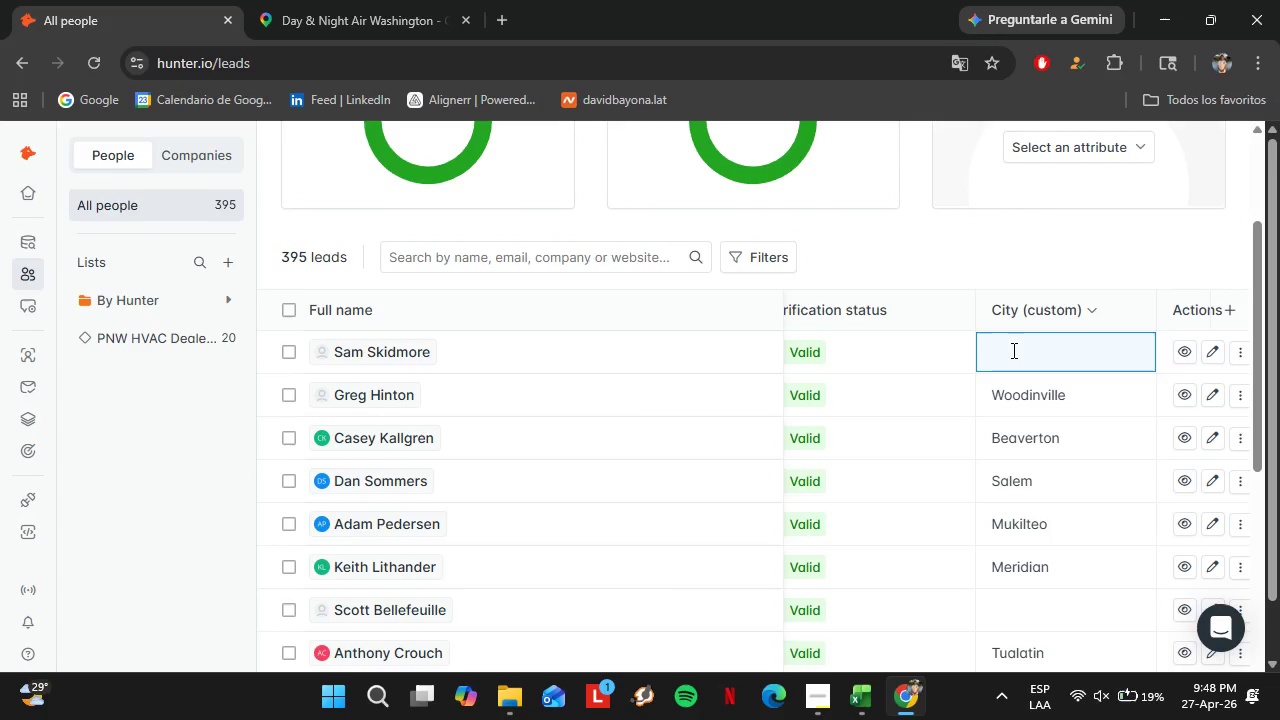 
key(Control+V)
 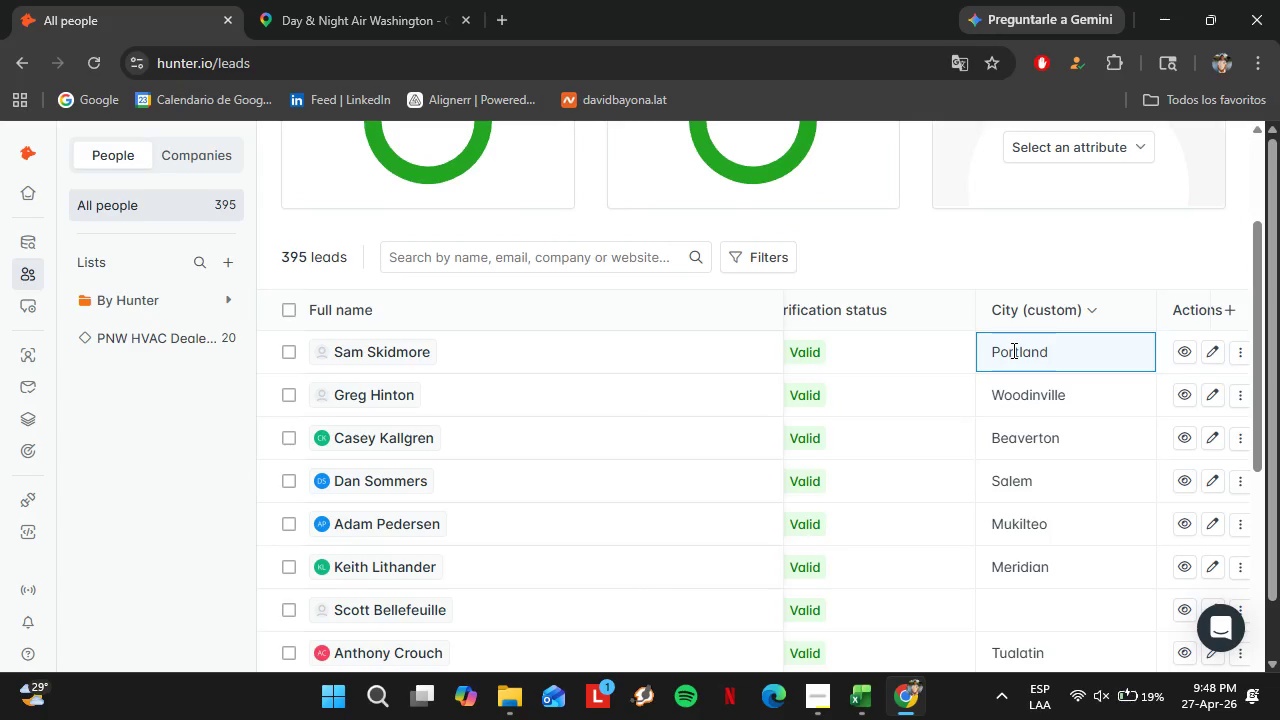 
key(Enter)
 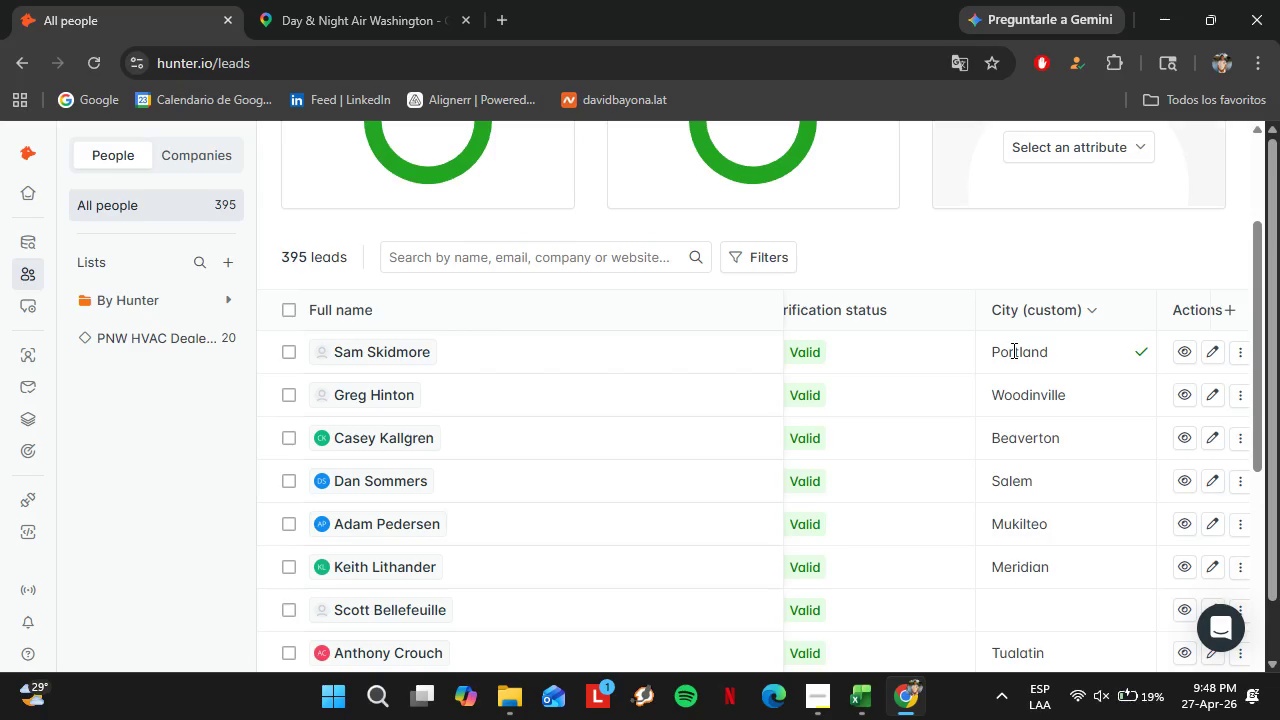 
scroll: coordinate [831, 516], scroll_direction: down, amount: 9.0
 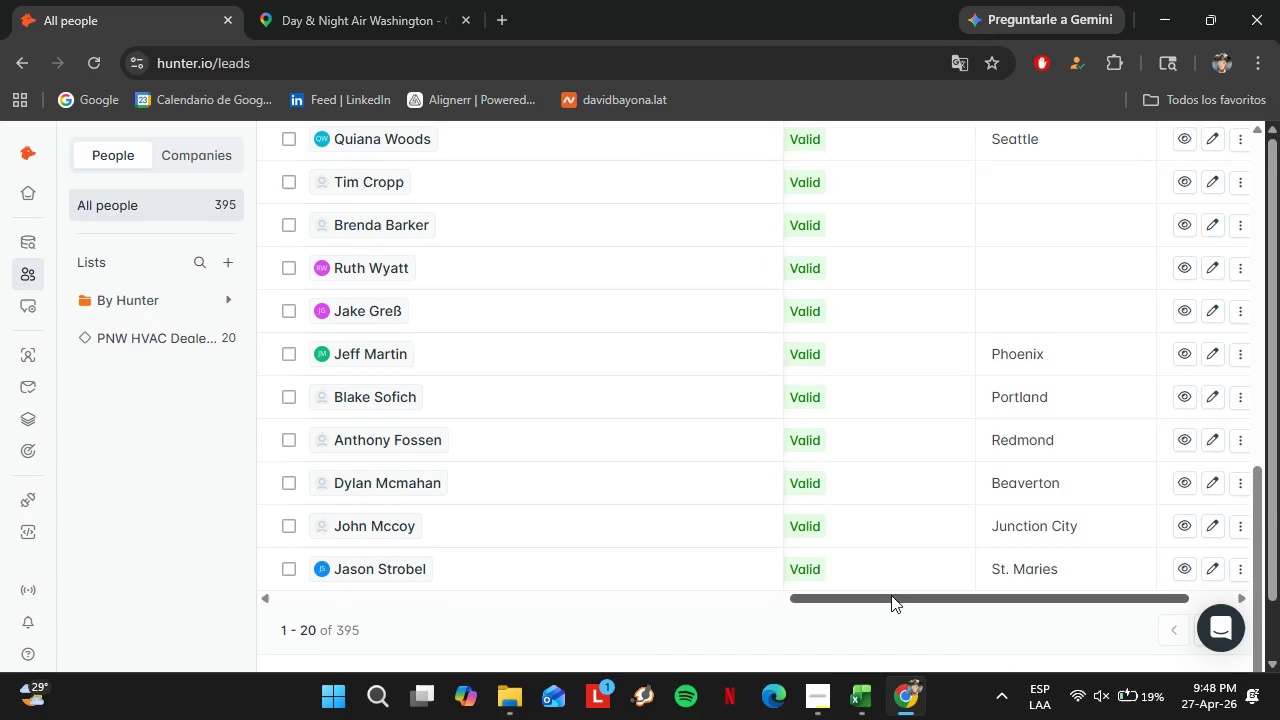 
left_click_drag(start_coordinate=[891, 595], to_coordinate=[272, 574])
 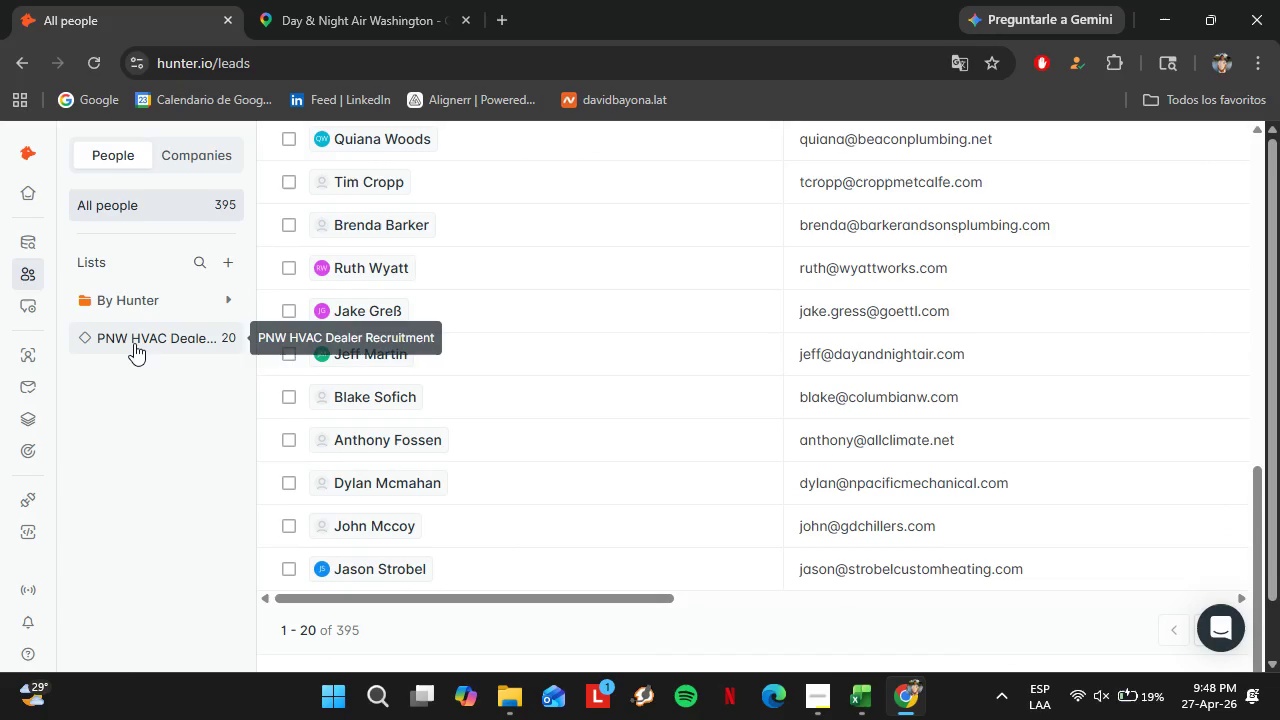 
left_click([134, 343])
 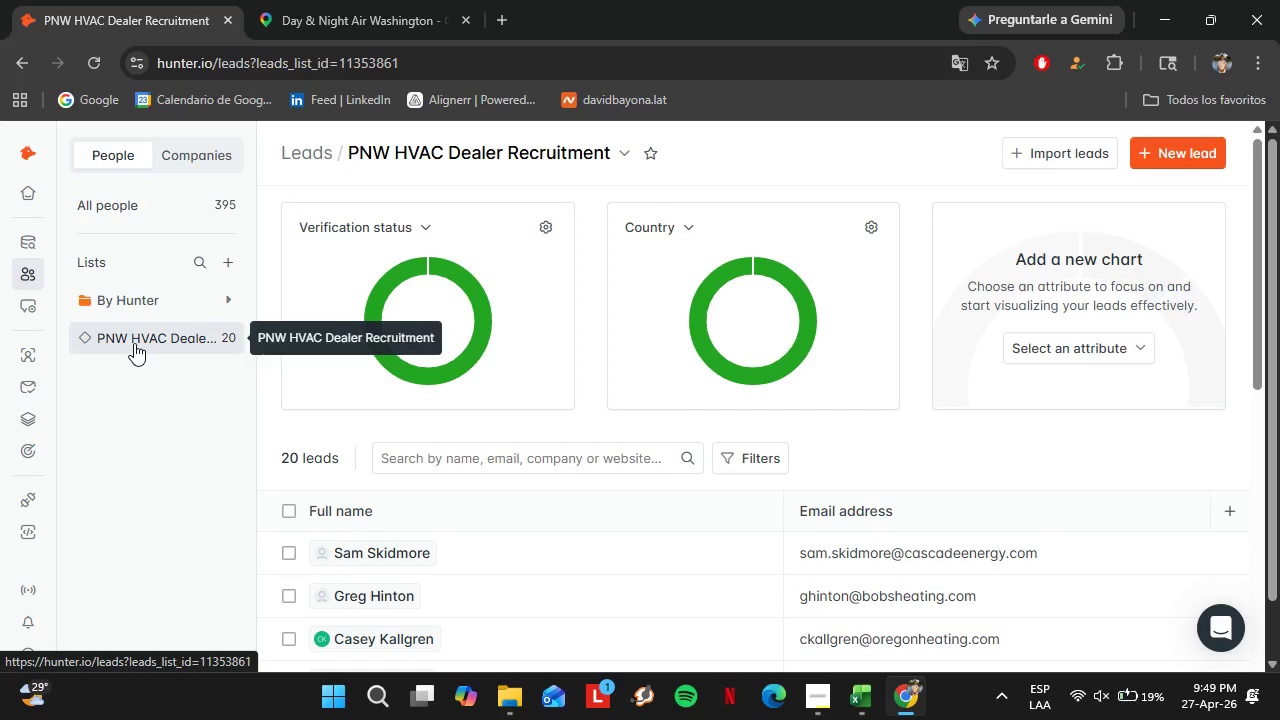 
wait(24.55)
 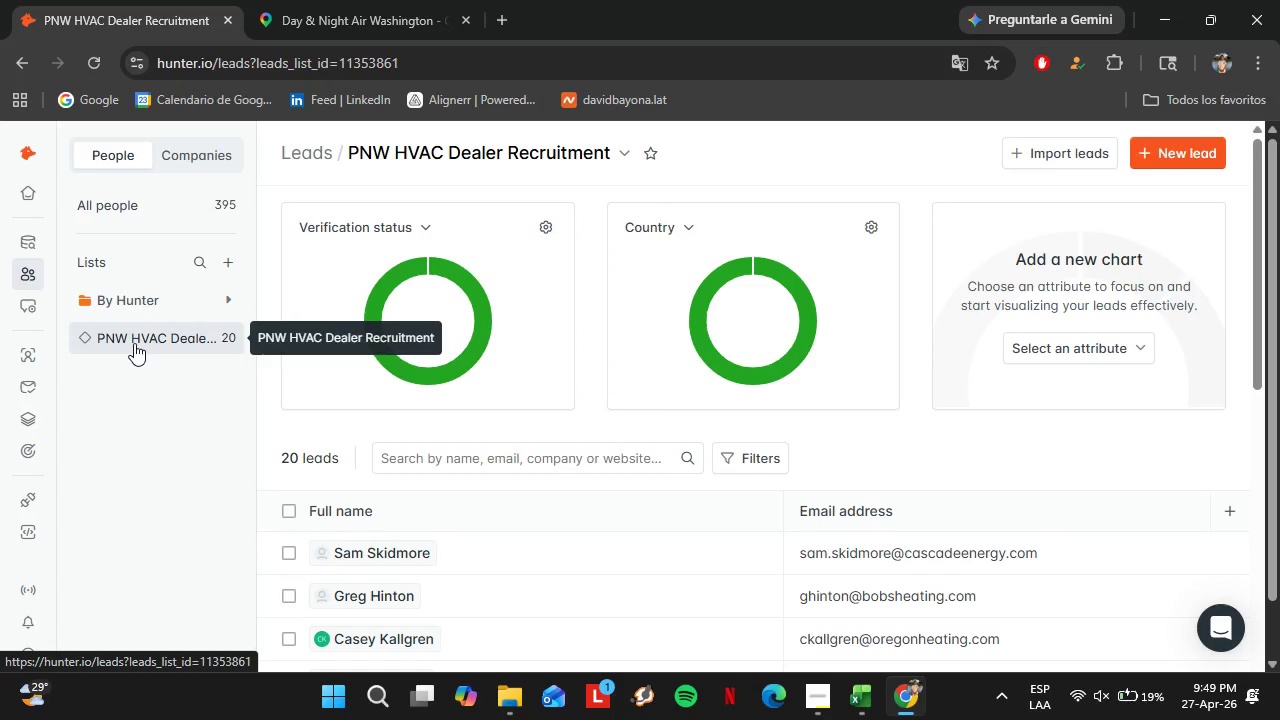 
scroll: coordinate [628, 440], scroll_direction: down, amount: 13.0
 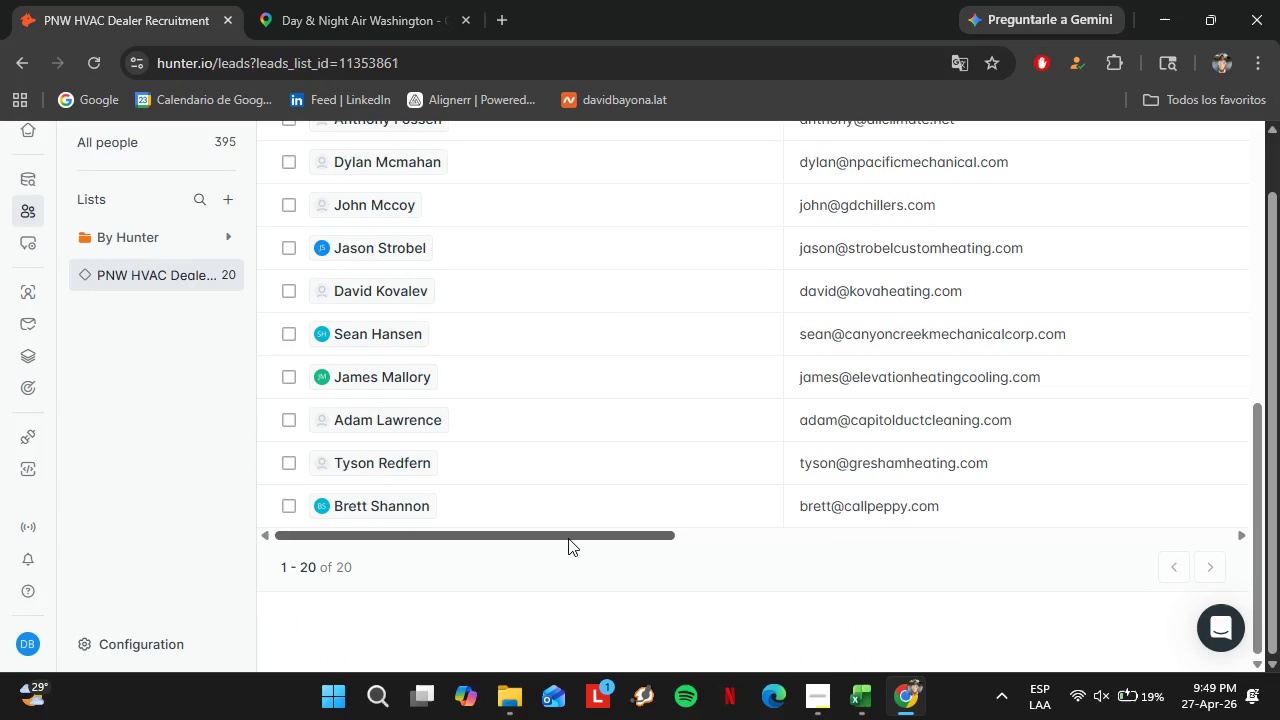 
left_click_drag(start_coordinate=[568, 538], to_coordinate=[518, 494])
 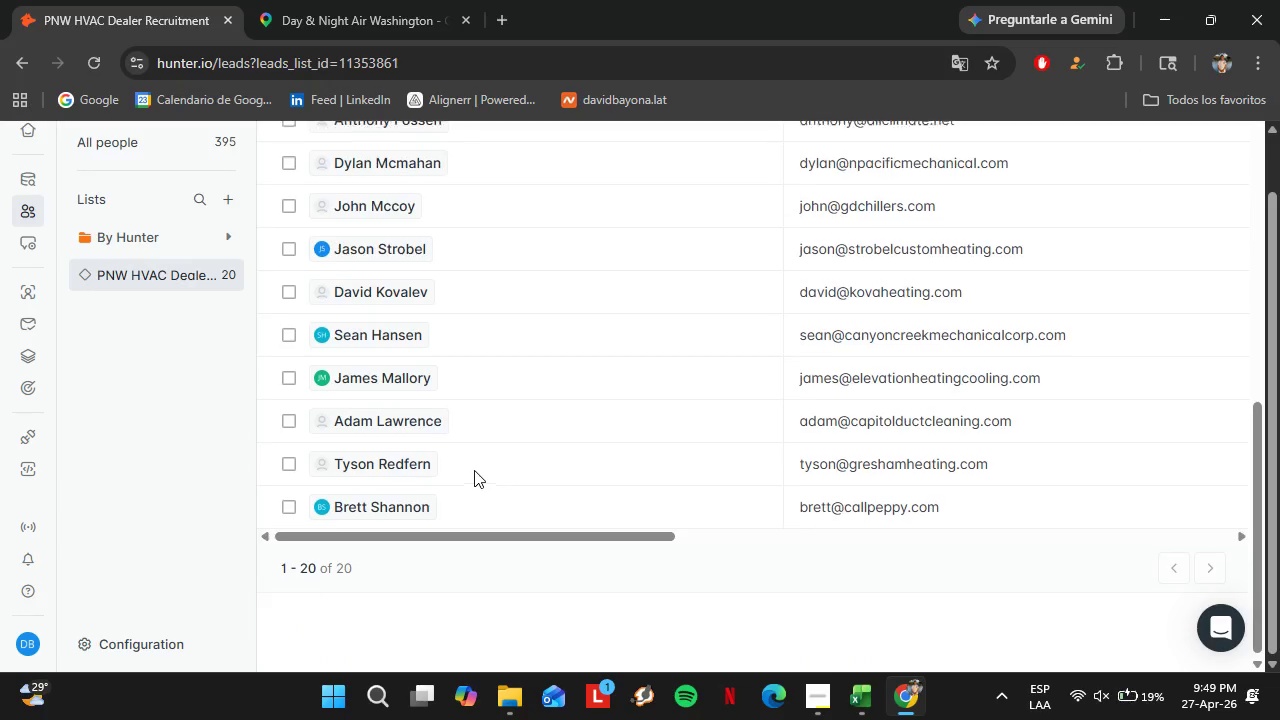 
scroll: coordinate [394, 454], scroll_direction: up, amount: 8.0
 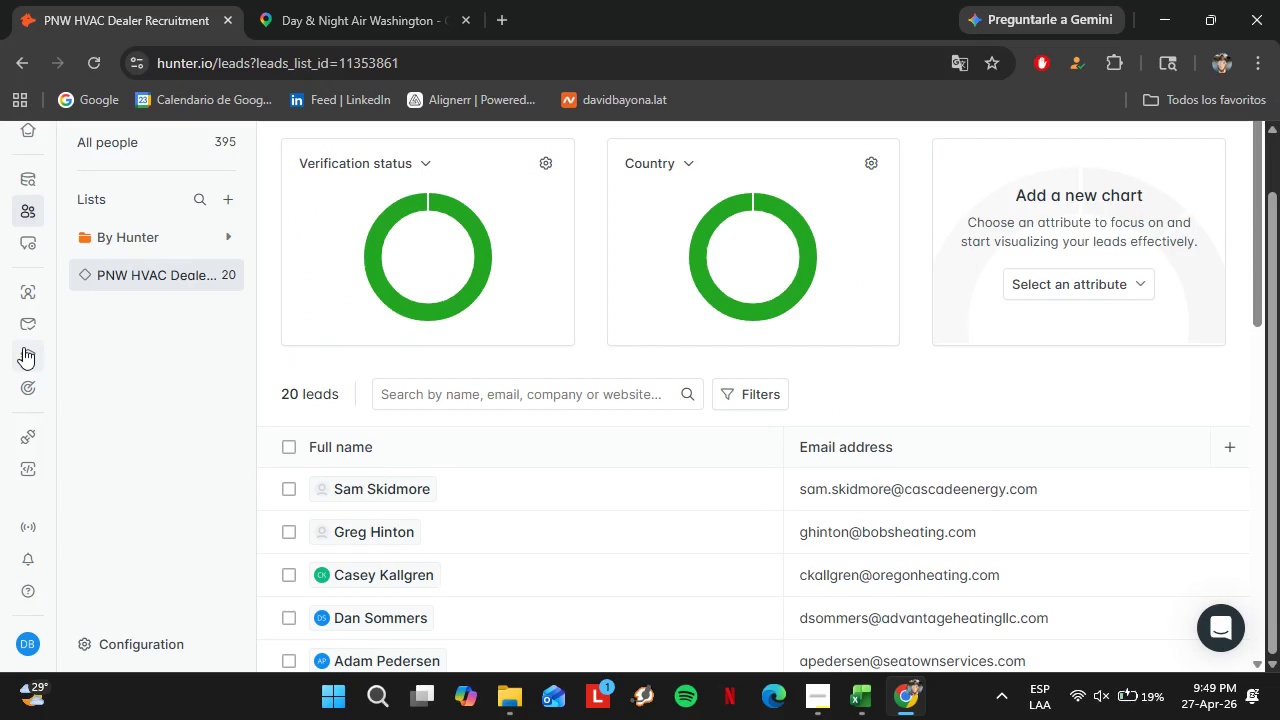 
left_click([38, 287])
 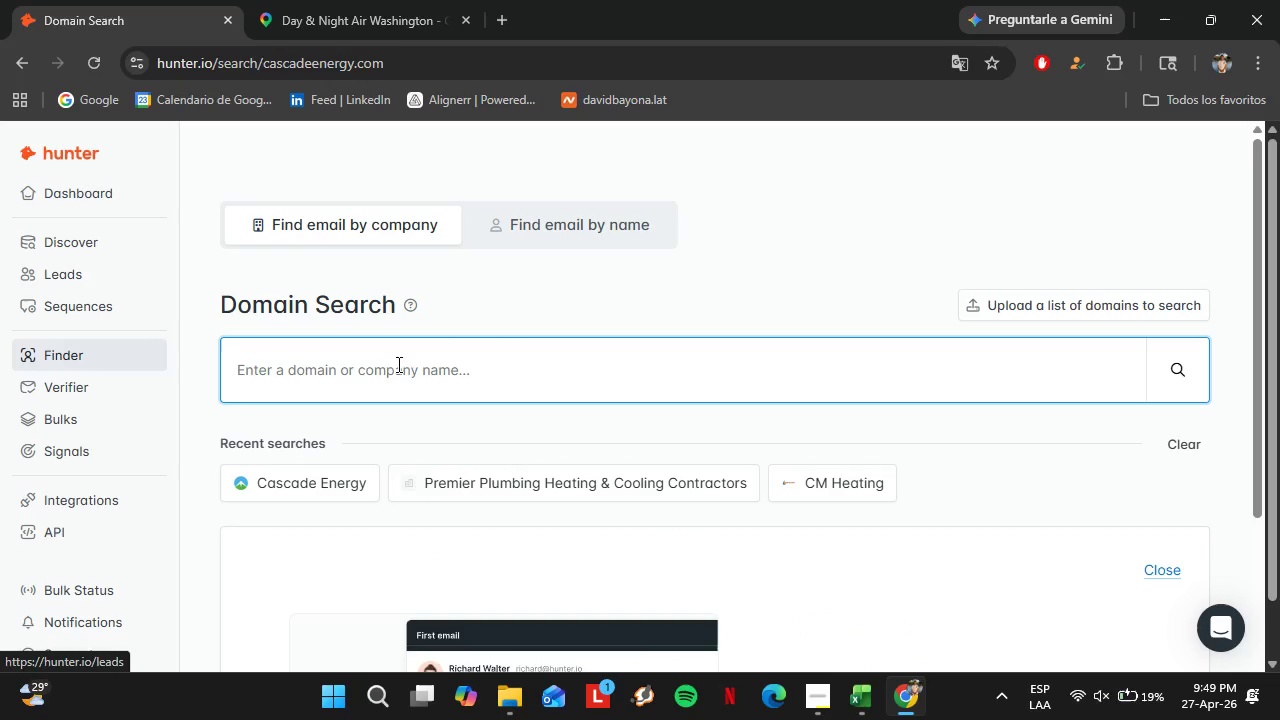 
wait(9.44)
 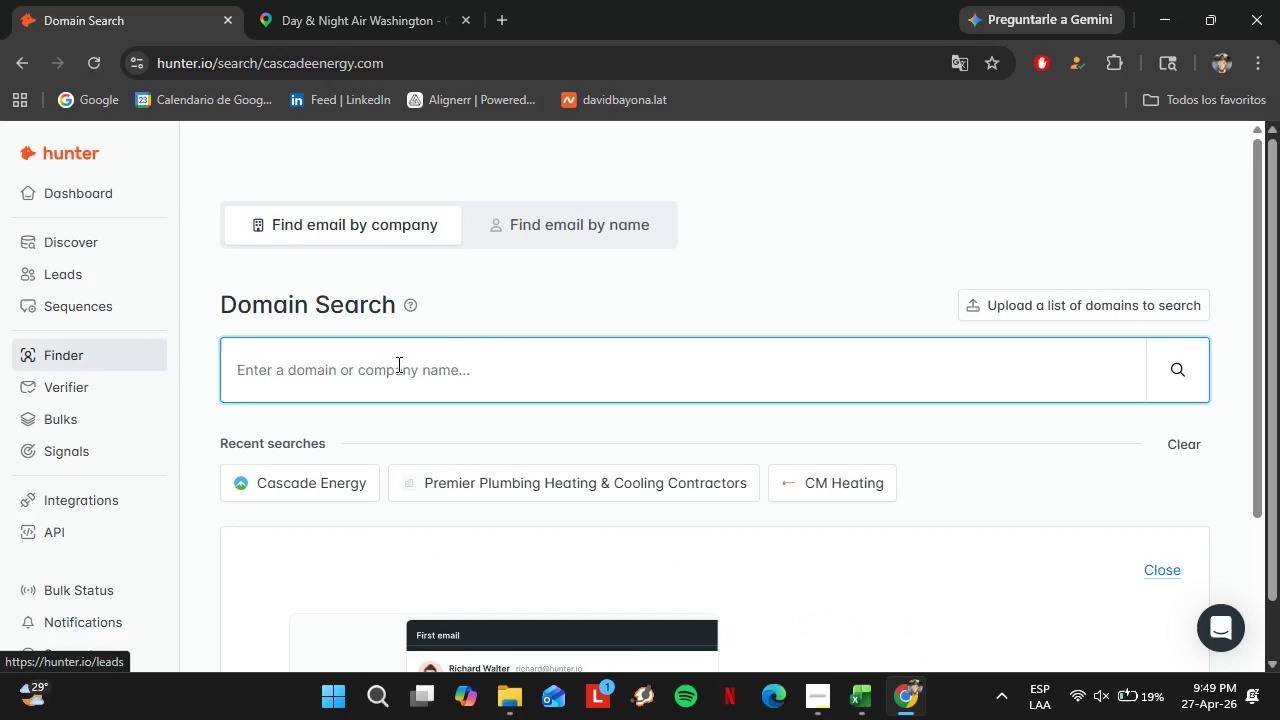 
type(sp)
key(Backspace)
type(oundheating,)
key(Backspace)
type(.com)
 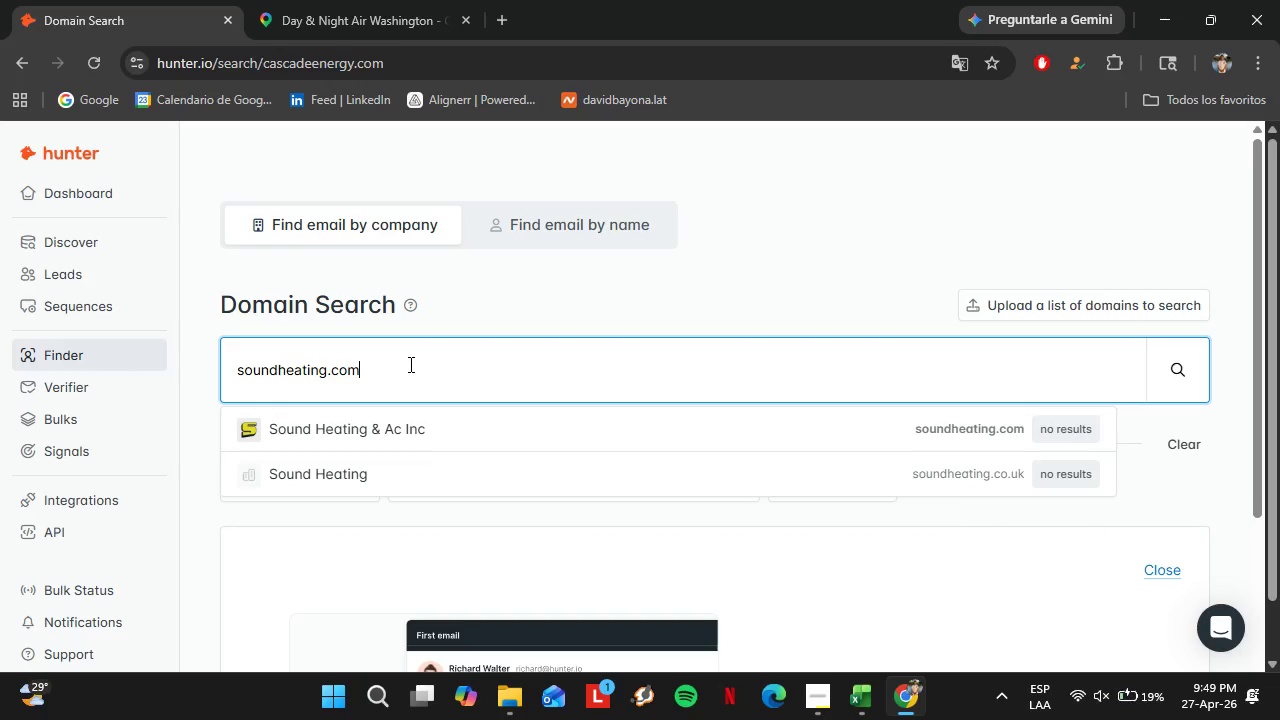 
key(Enter)
 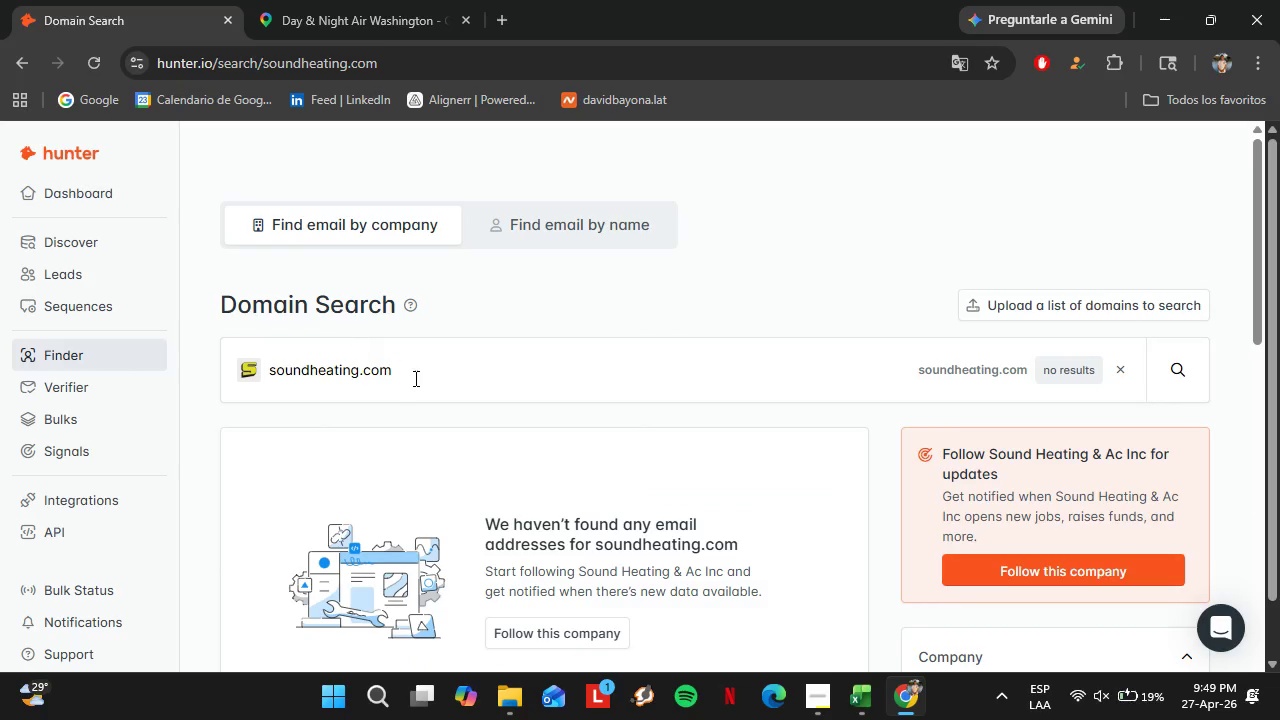 
left_click_drag(start_coordinate=[414, 378], to_coordinate=[213, 391])
 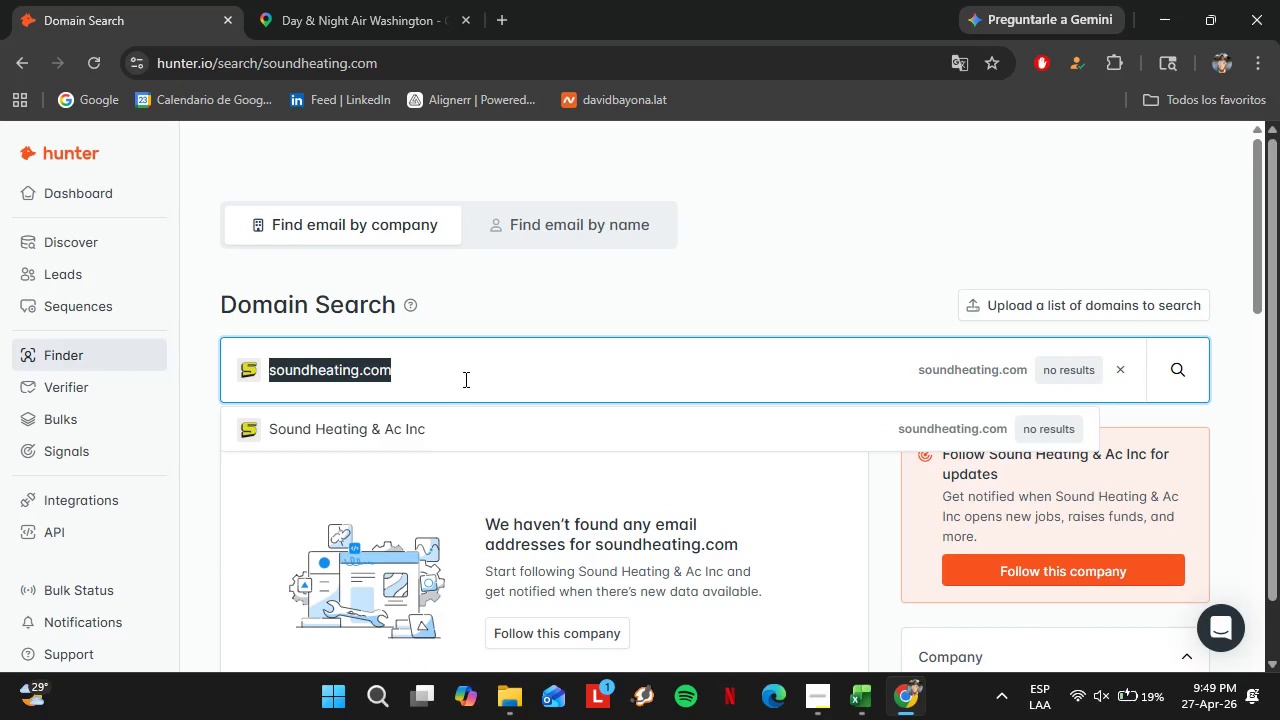 
type(northwestheating.com)
 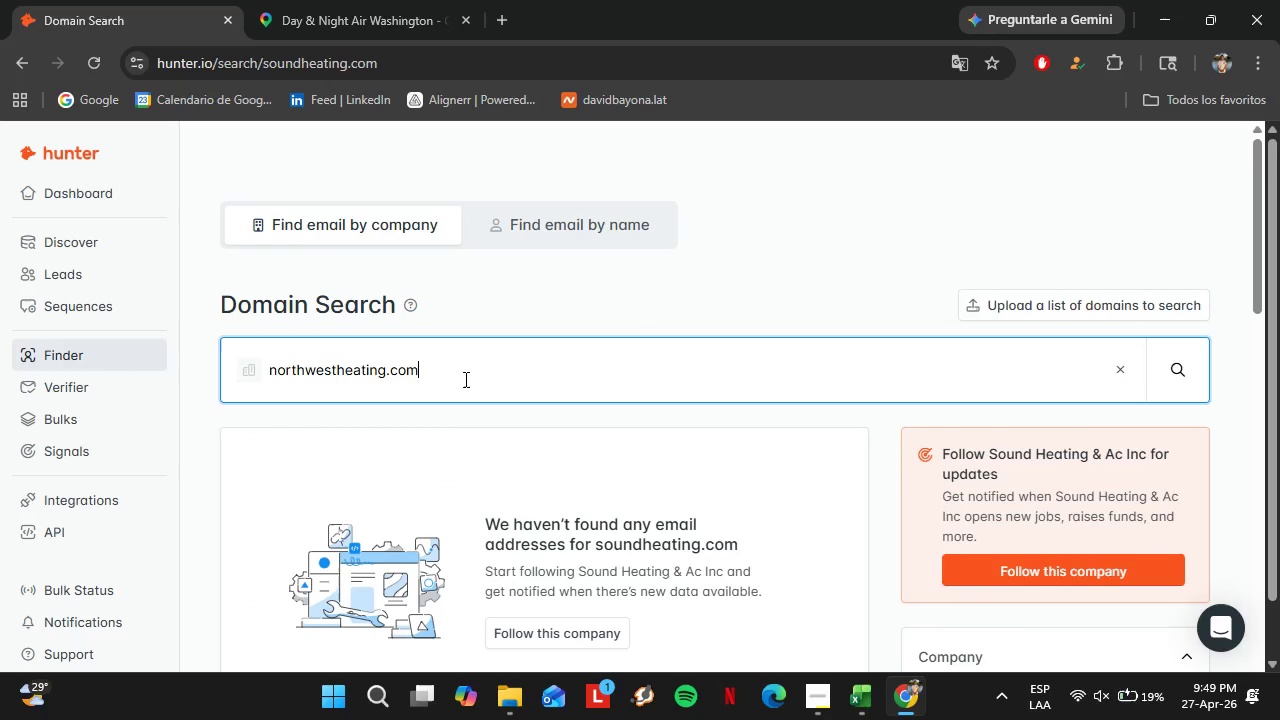 
key(Enter)
 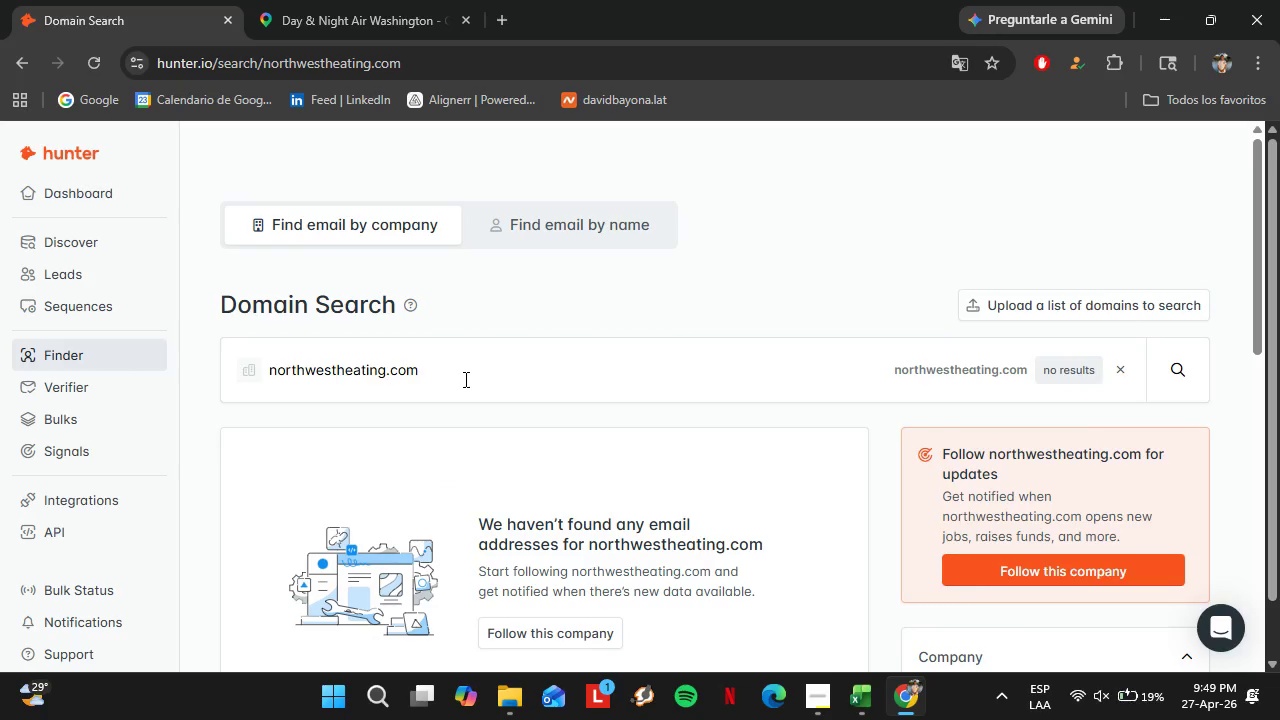 
left_click_drag(start_coordinate=[464, 379], to_coordinate=[238, 359])
 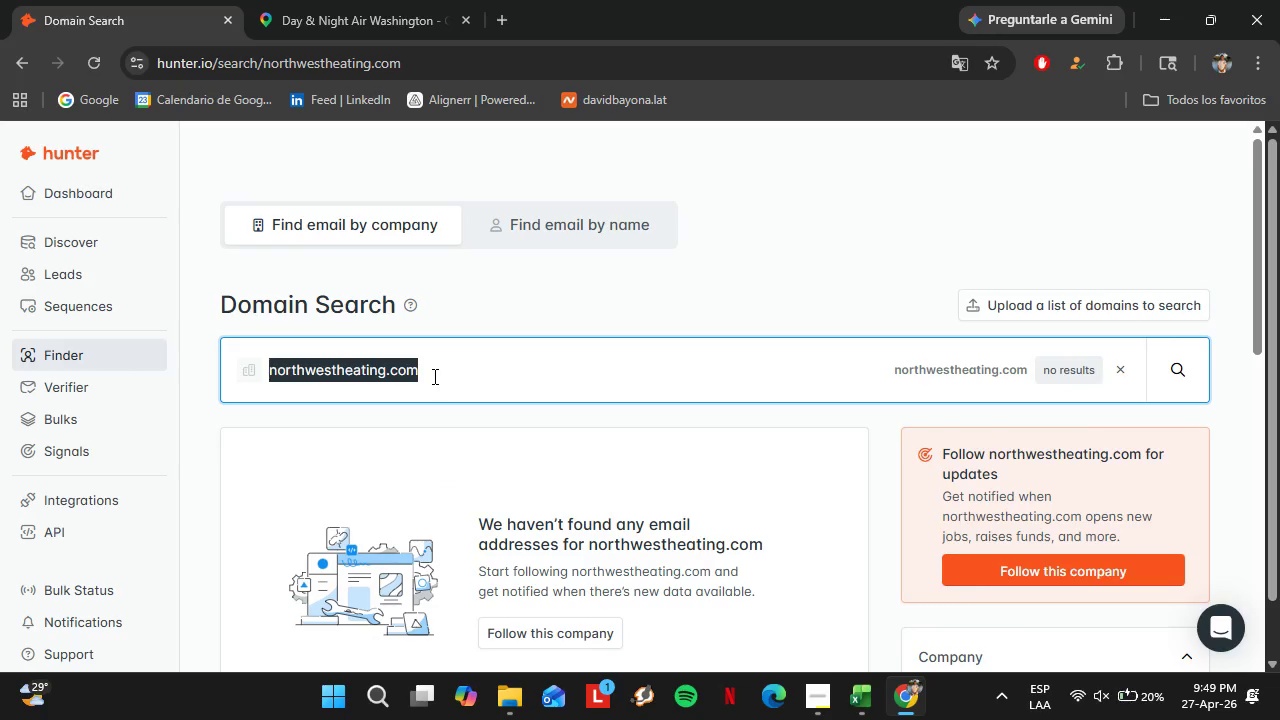 
type(effice)
key(Backspace)
type(iencyheating)
 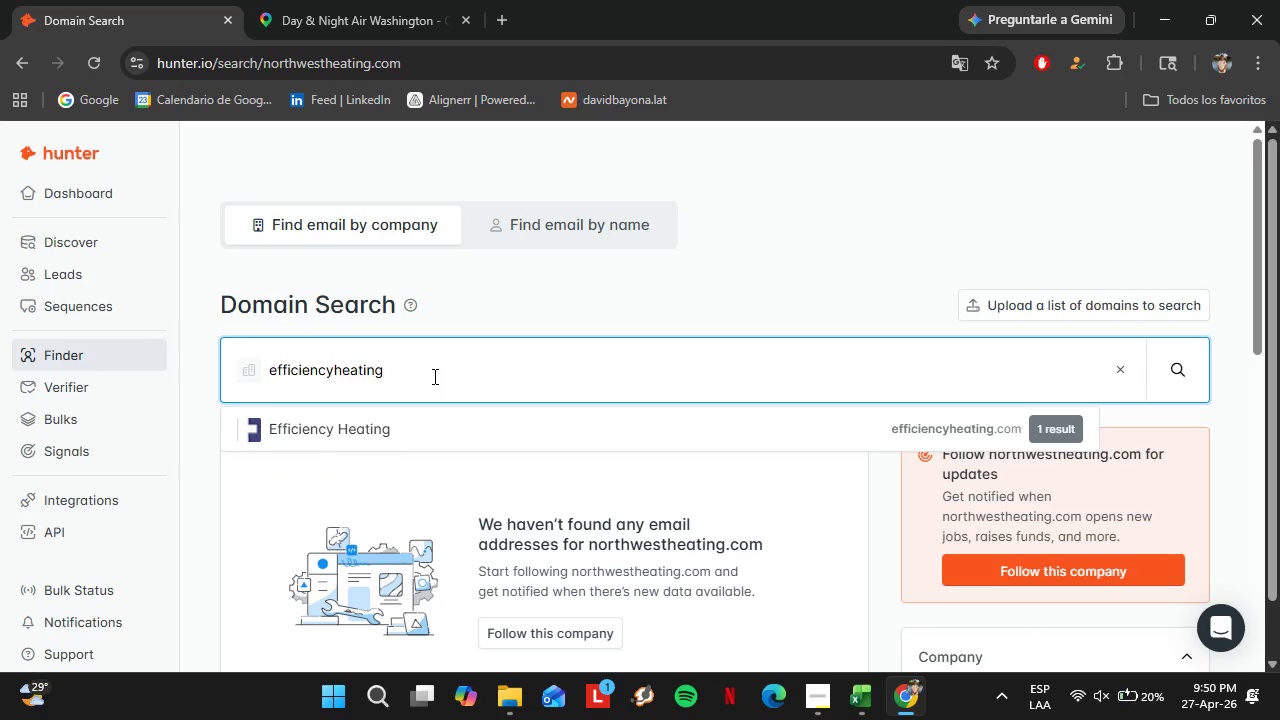 
key(ArrowDown)
 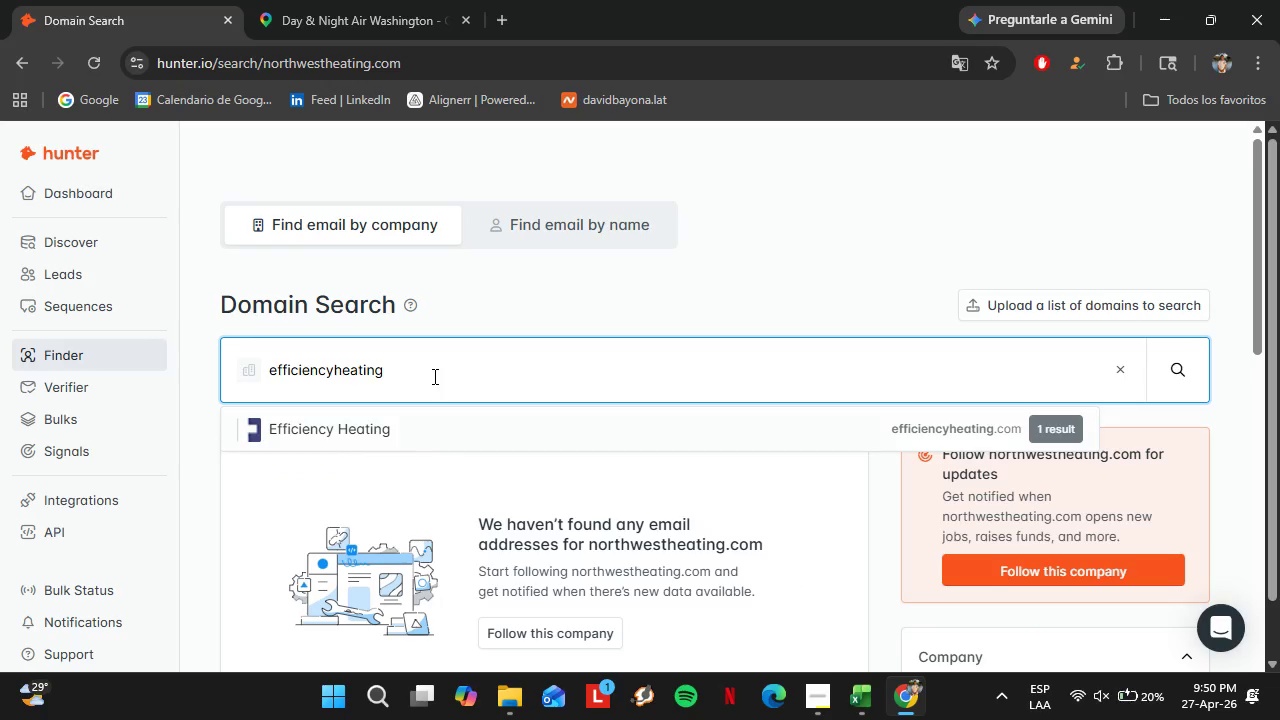 
key(Enter)
 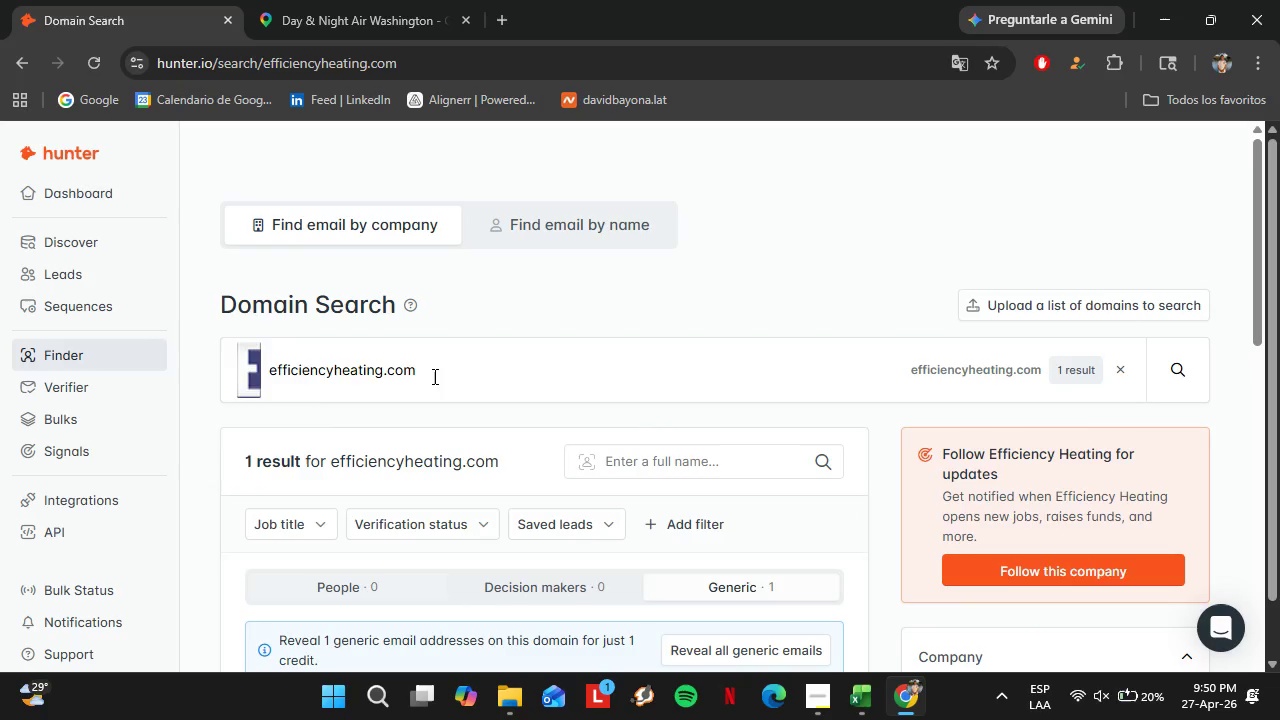 
scroll: coordinate [433, 376], scroll_direction: down, amount: 1.0
 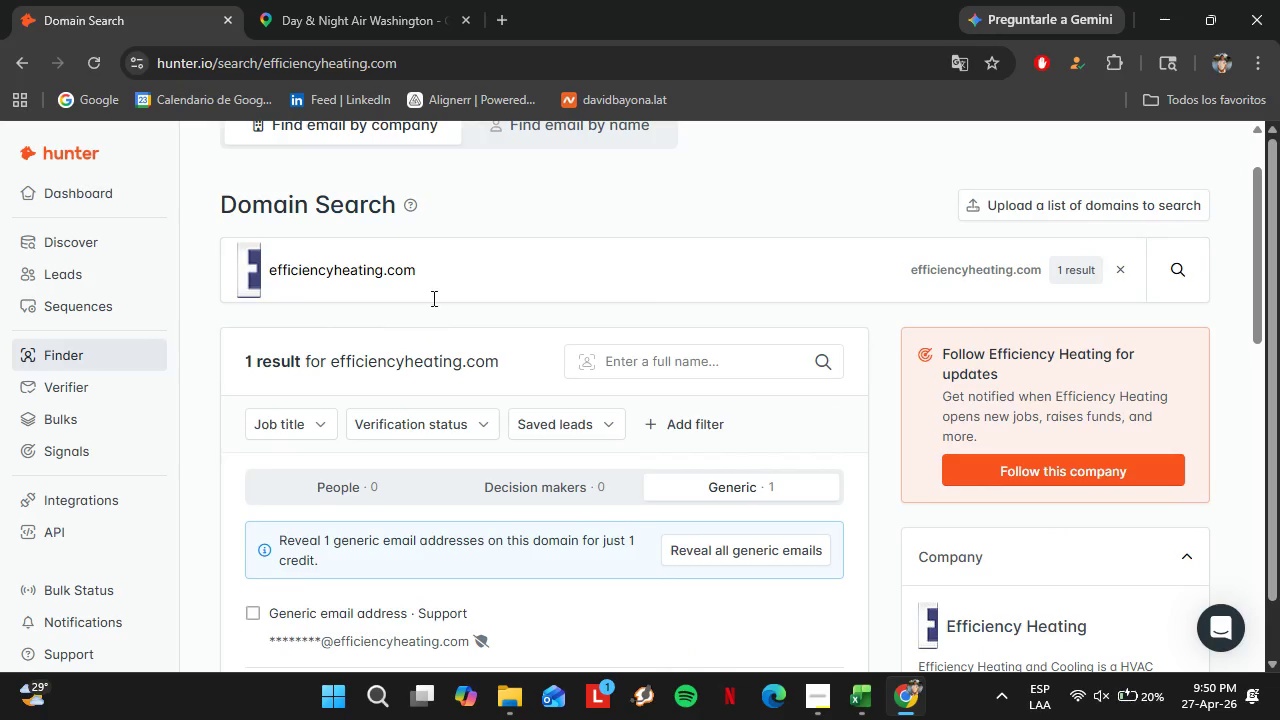 
left_click_drag(start_coordinate=[429, 289], to_coordinate=[266, 286])
 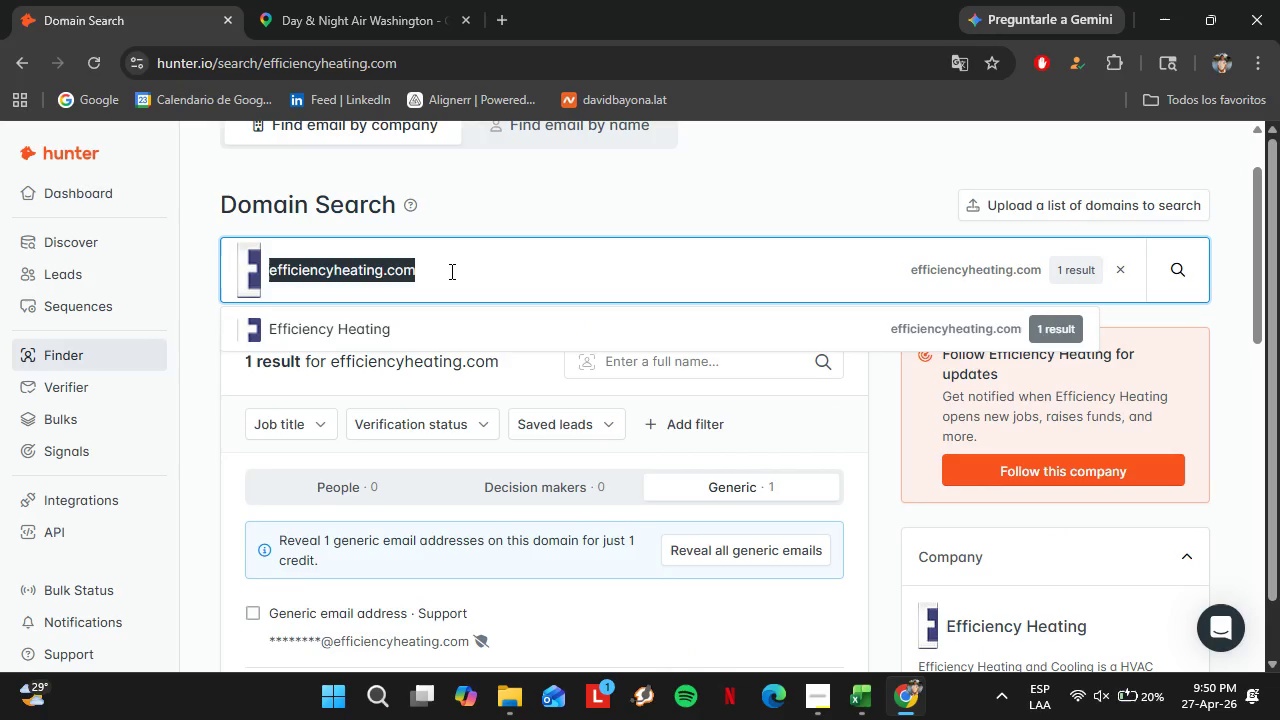 
type(comfortflow.com)
 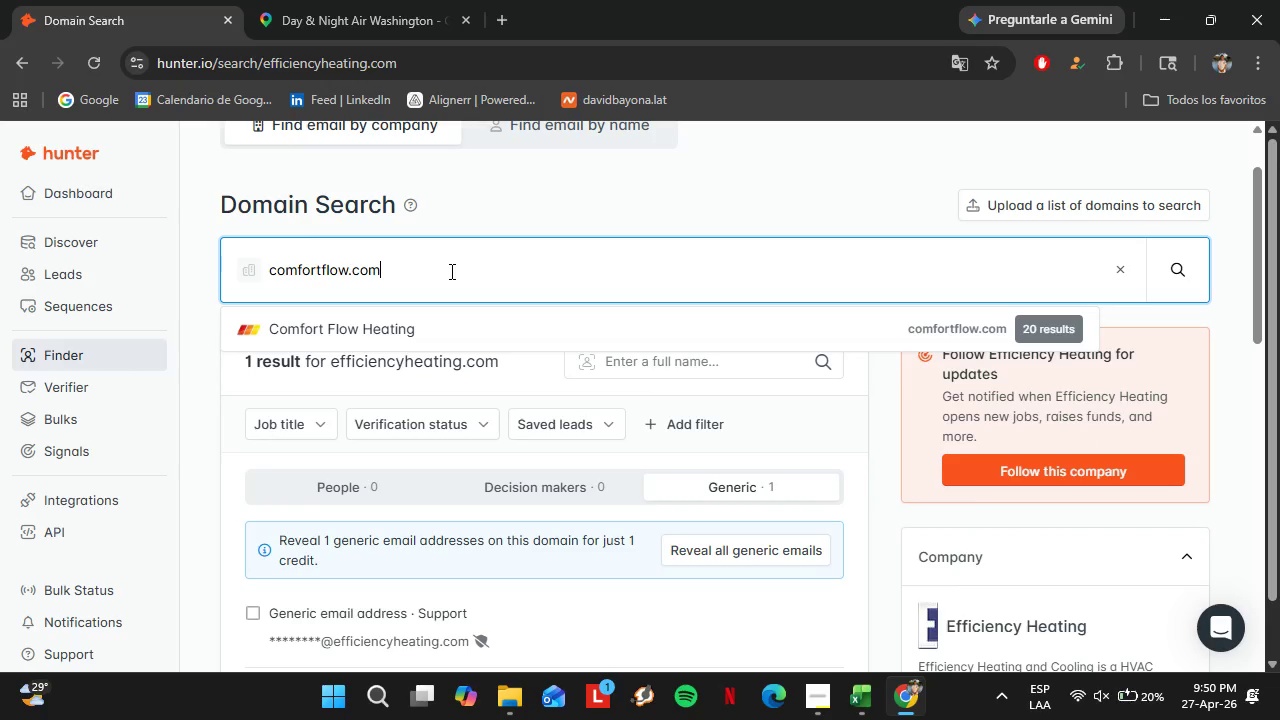 
key(Enter)
 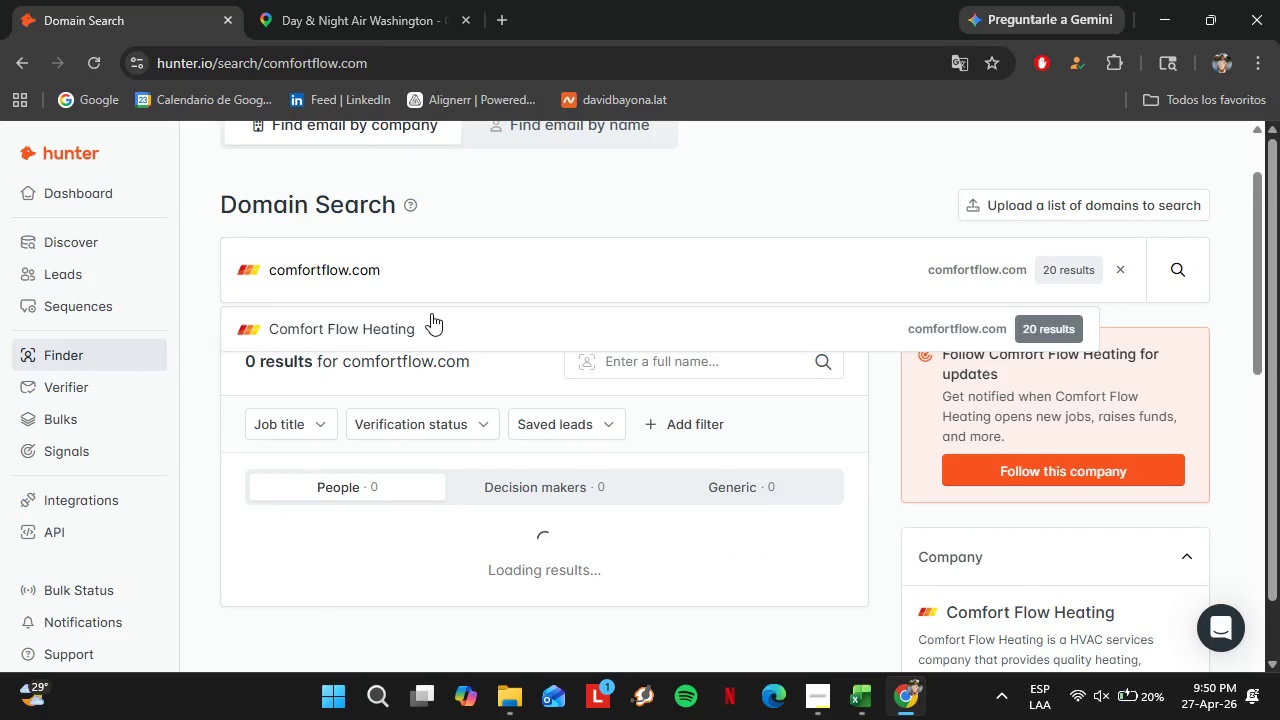 
scroll: coordinate [476, 357], scroll_direction: down, amount: 4.0
 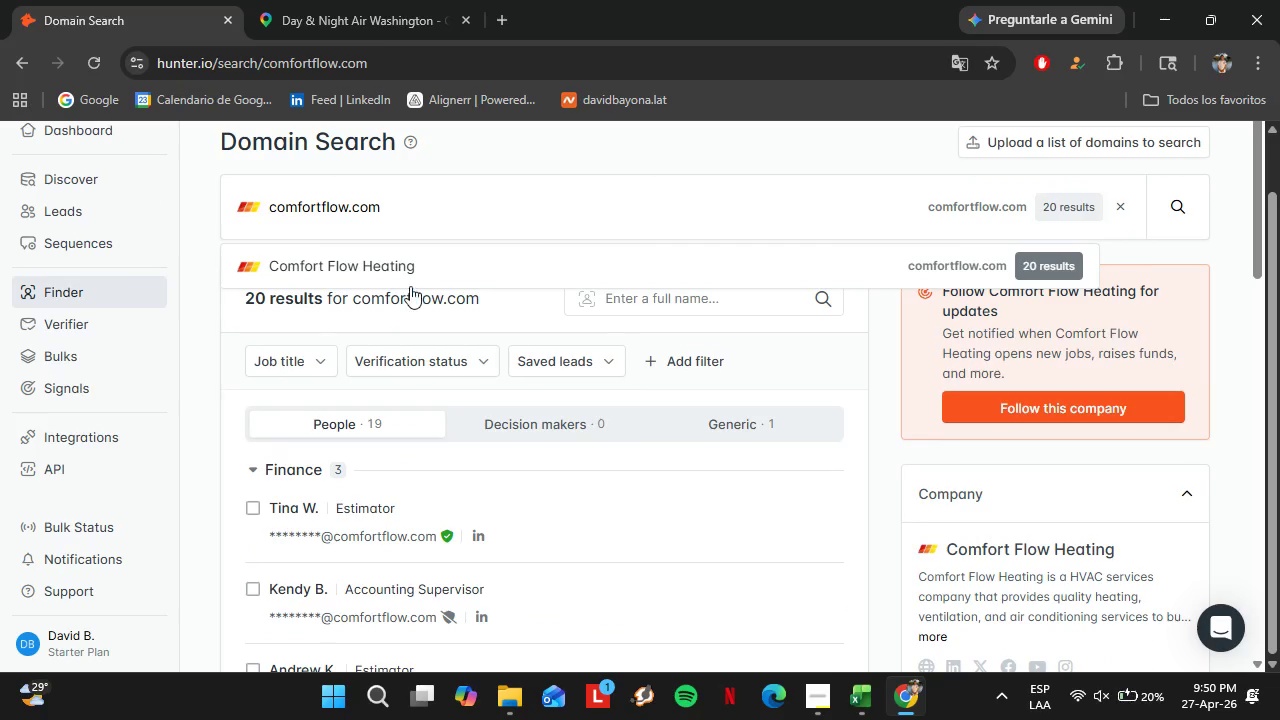 
left_click([403, 268])
 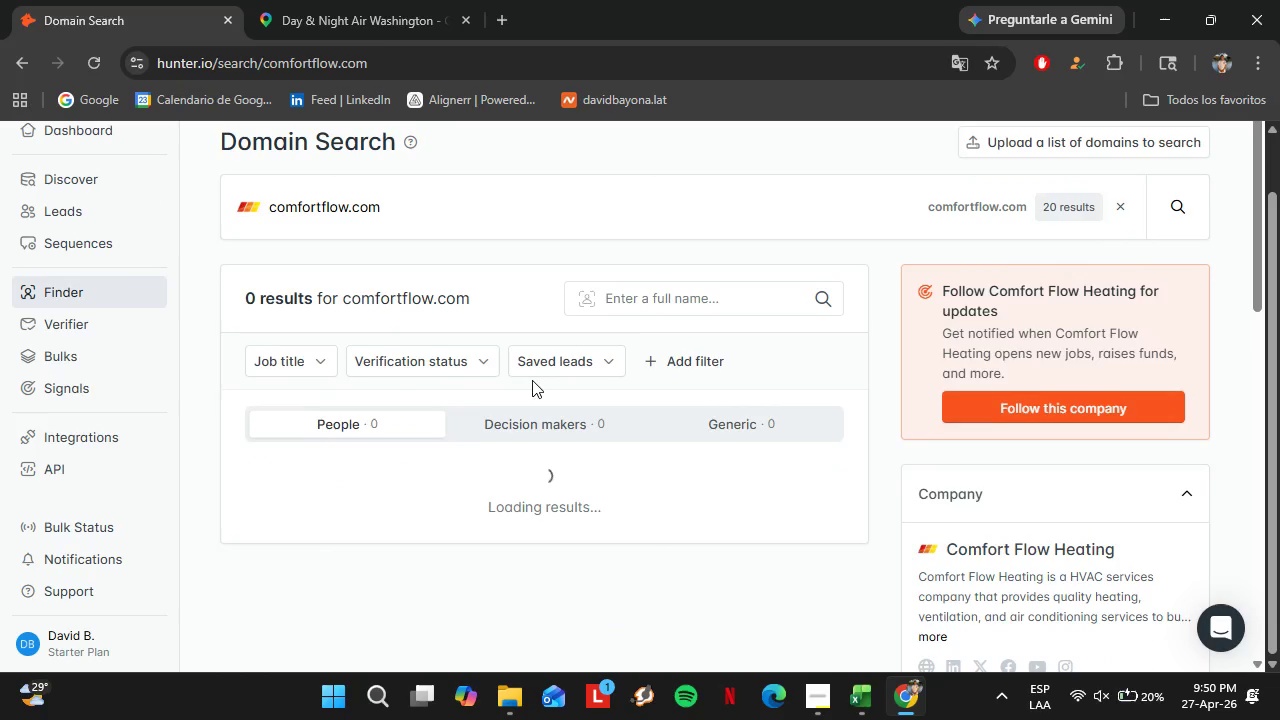 
scroll: coordinate [502, 378], scroll_direction: down, amount: 4.0
 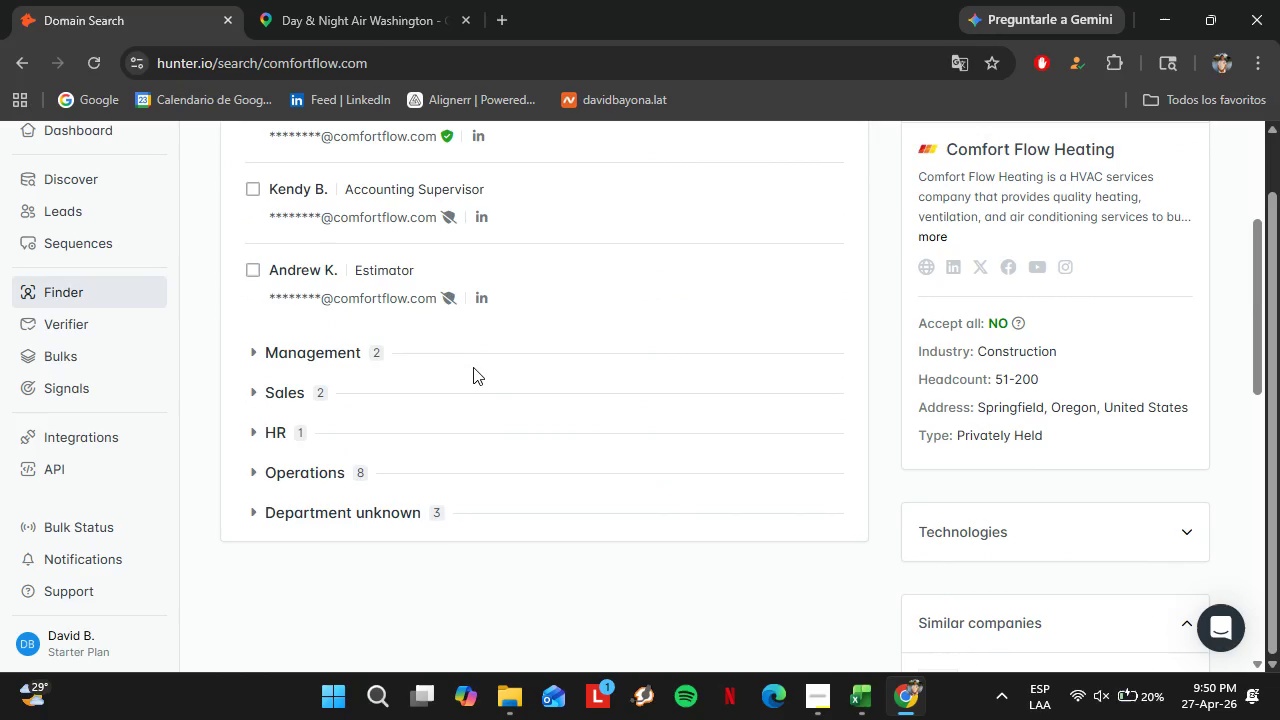 
scroll: coordinate [470, 366], scroll_direction: up, amount: 1.0
 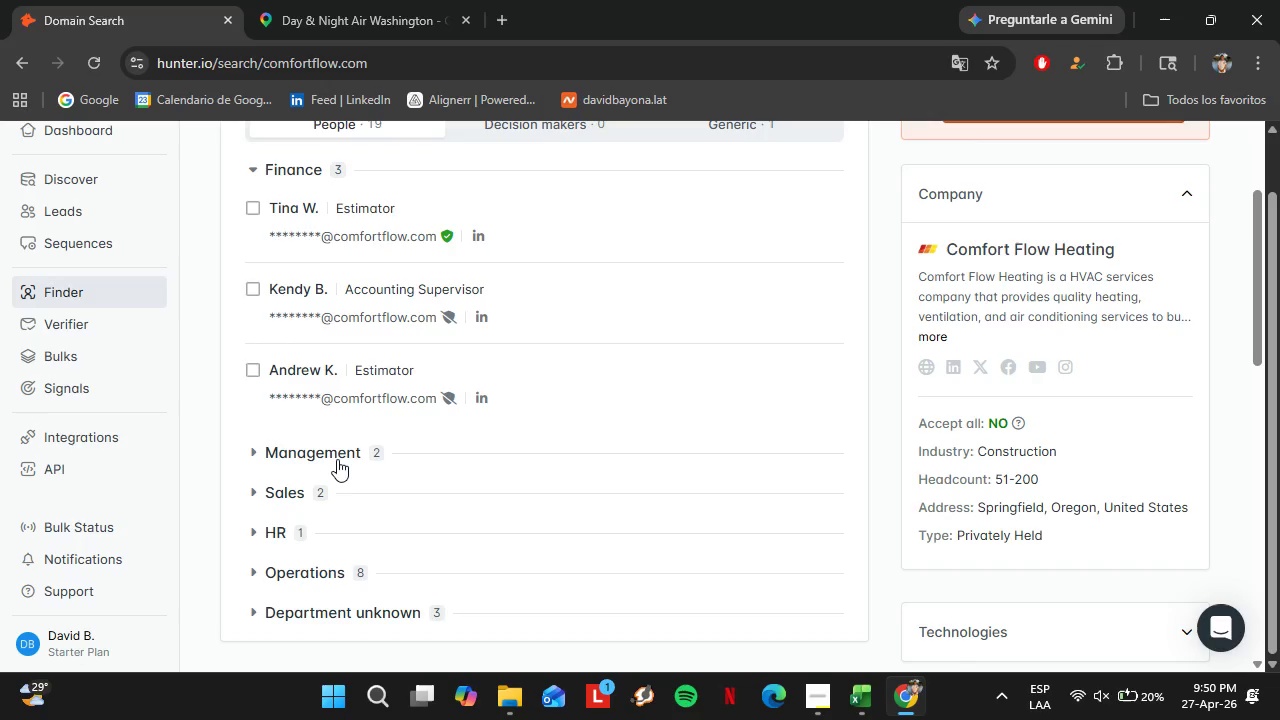 
left_click([335, 459])
 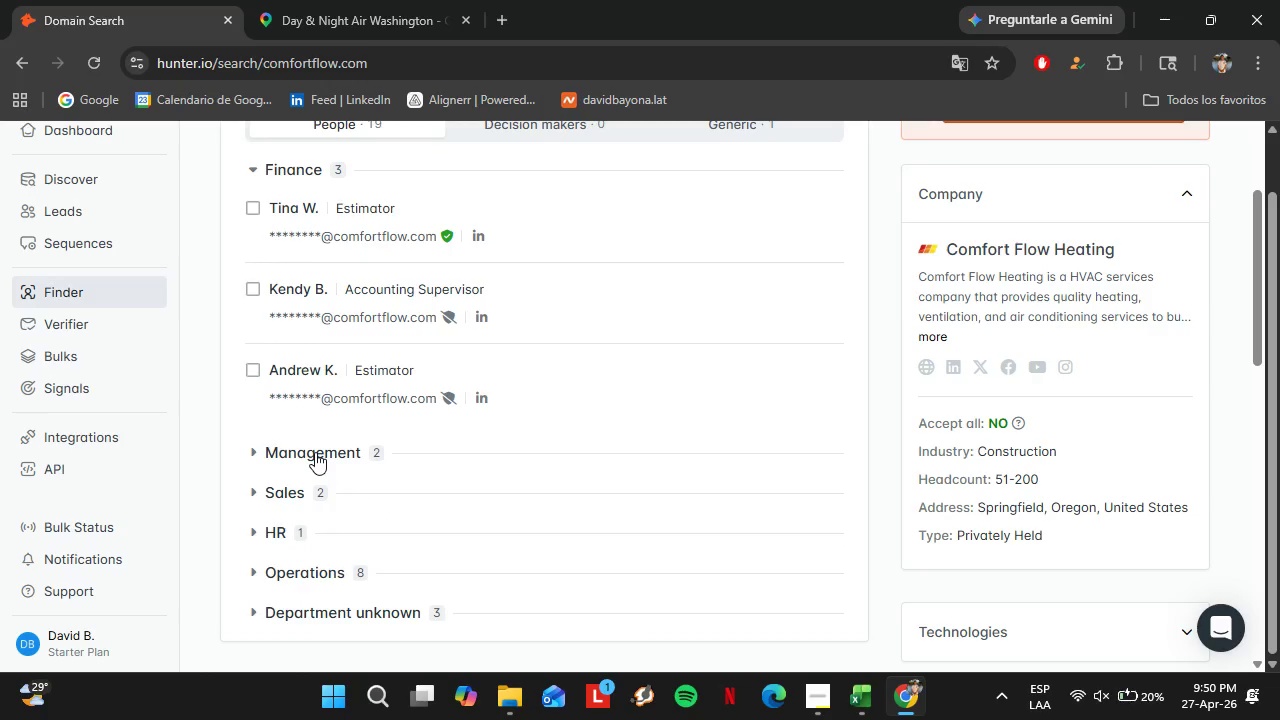 
double_click([315, 452])
 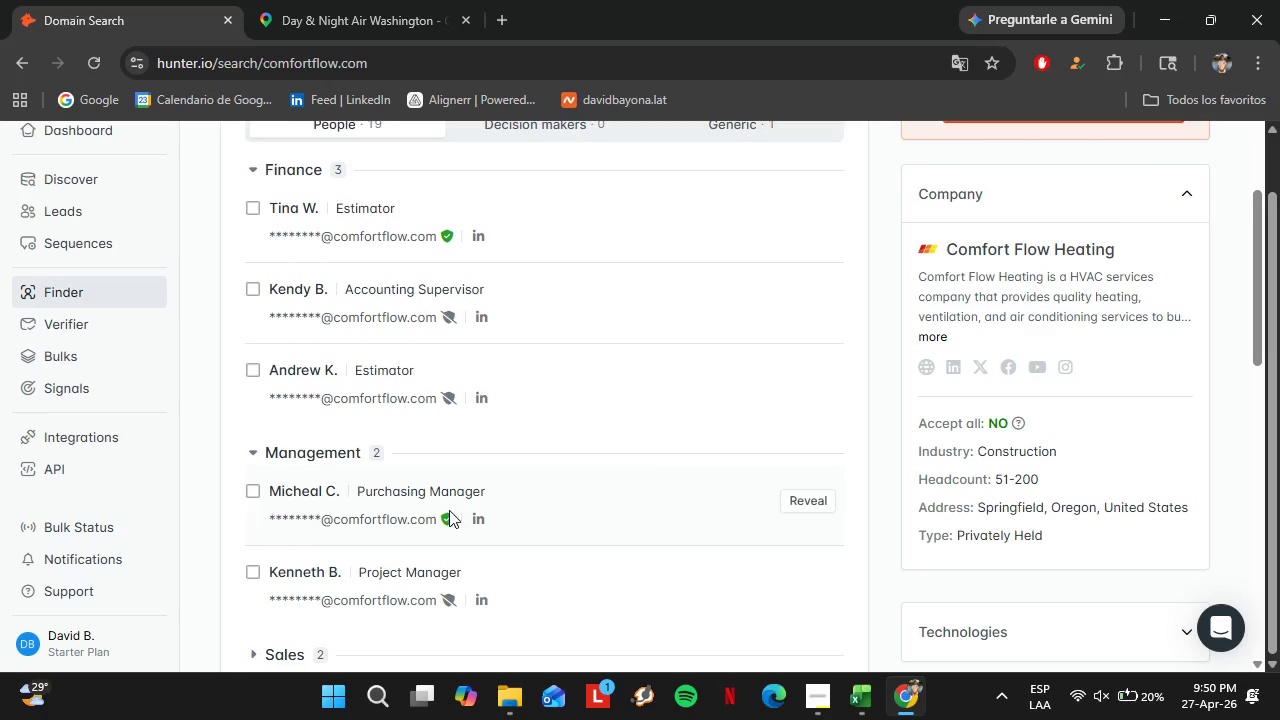 
scroll: coordinate [452, 510], scroll_direction: down, amount: 2.0
 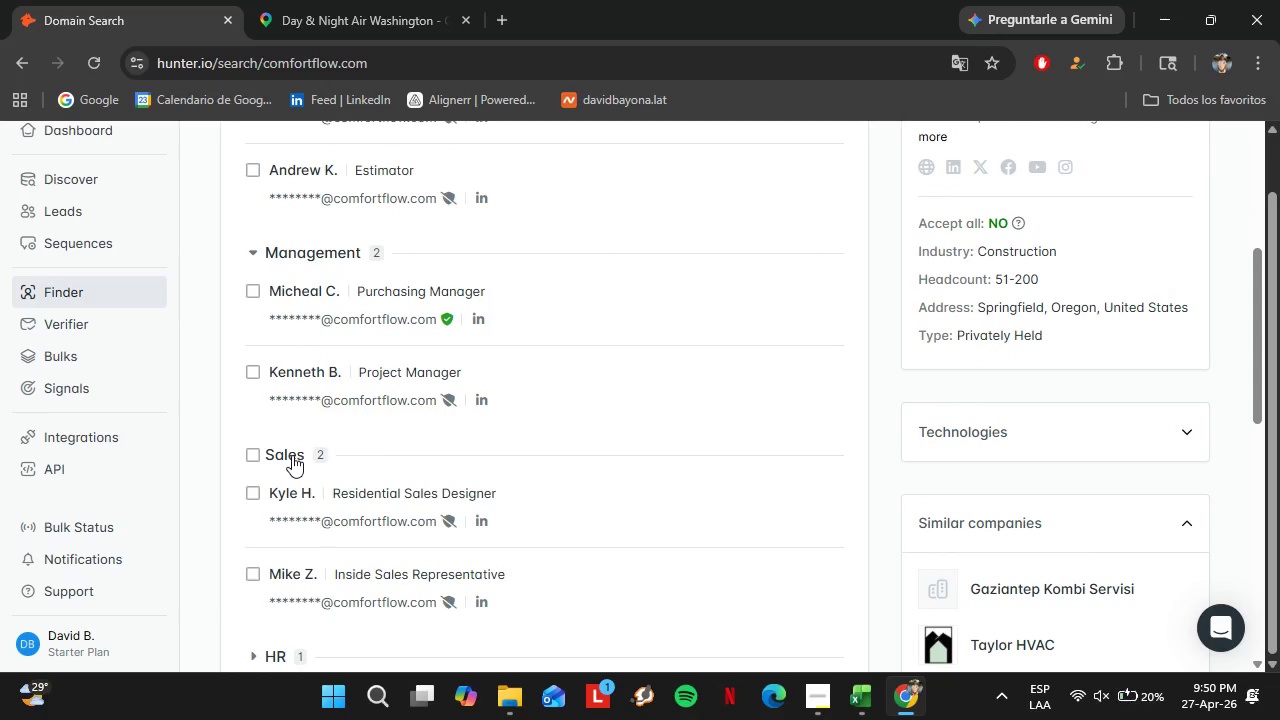 
left_click([291, 455])
 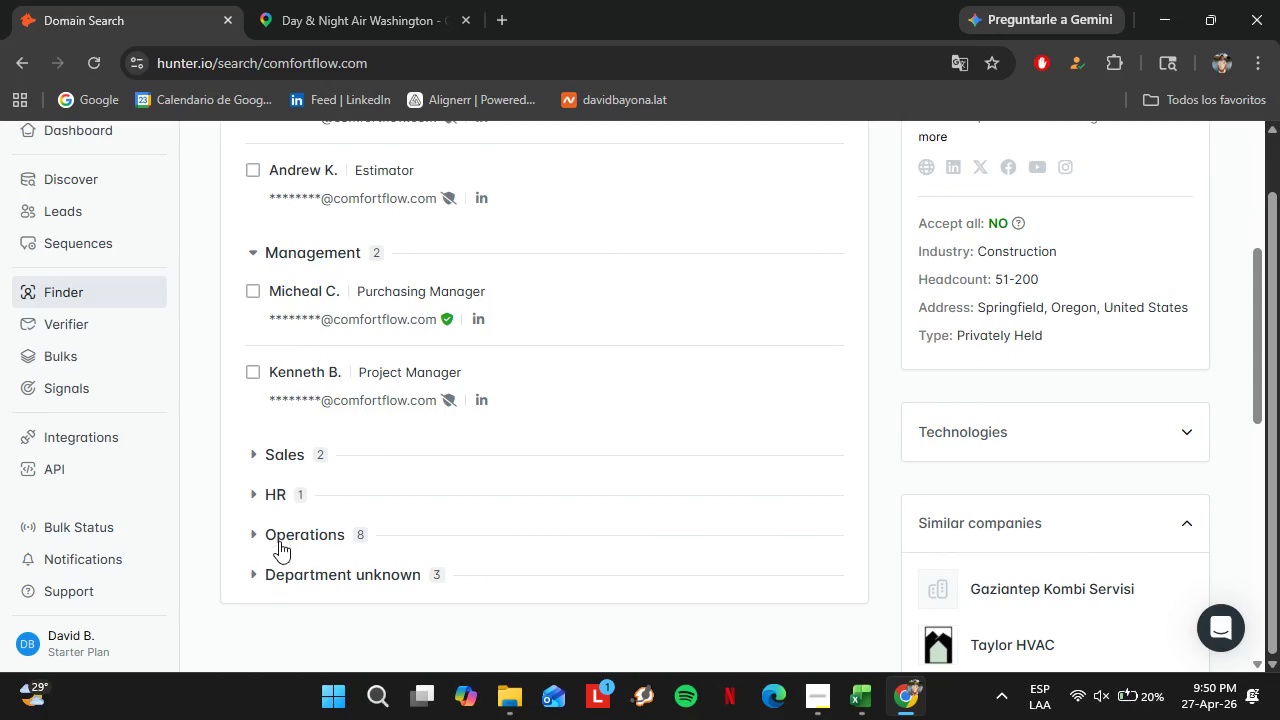 
left_click([279, 541])
 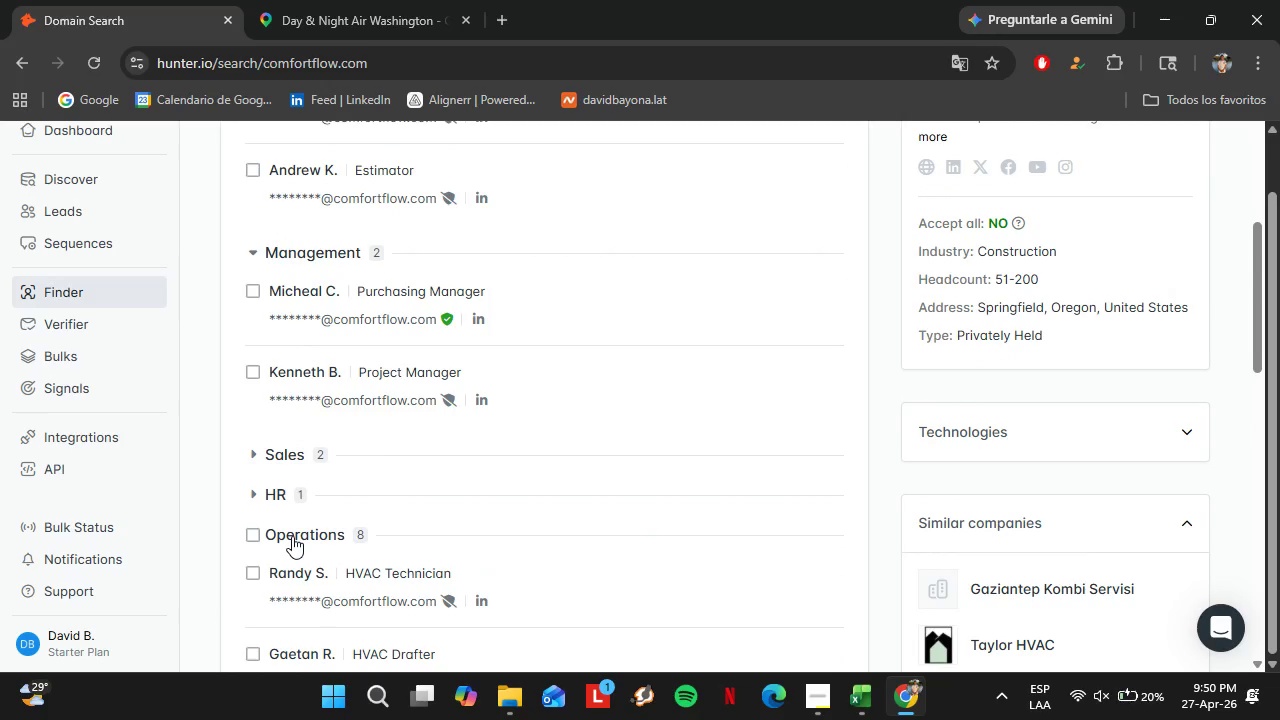 
left_click([292, 536])
 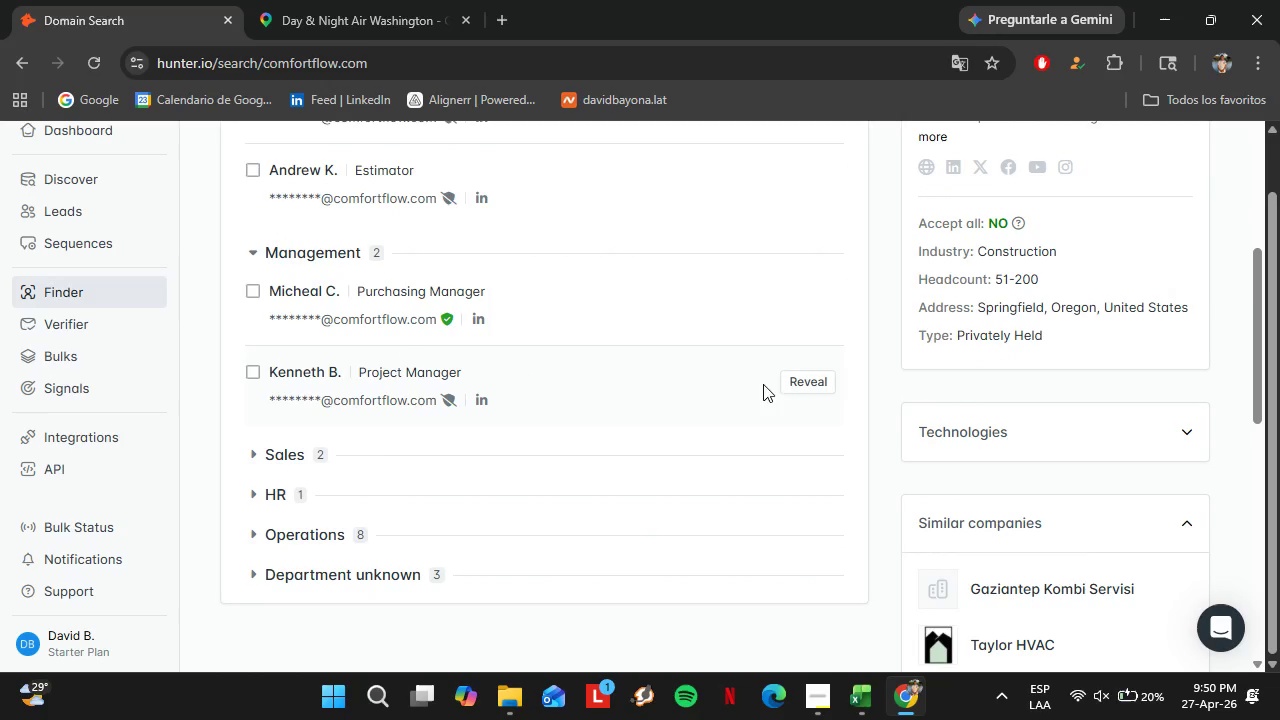 
left_click([824, 375])
 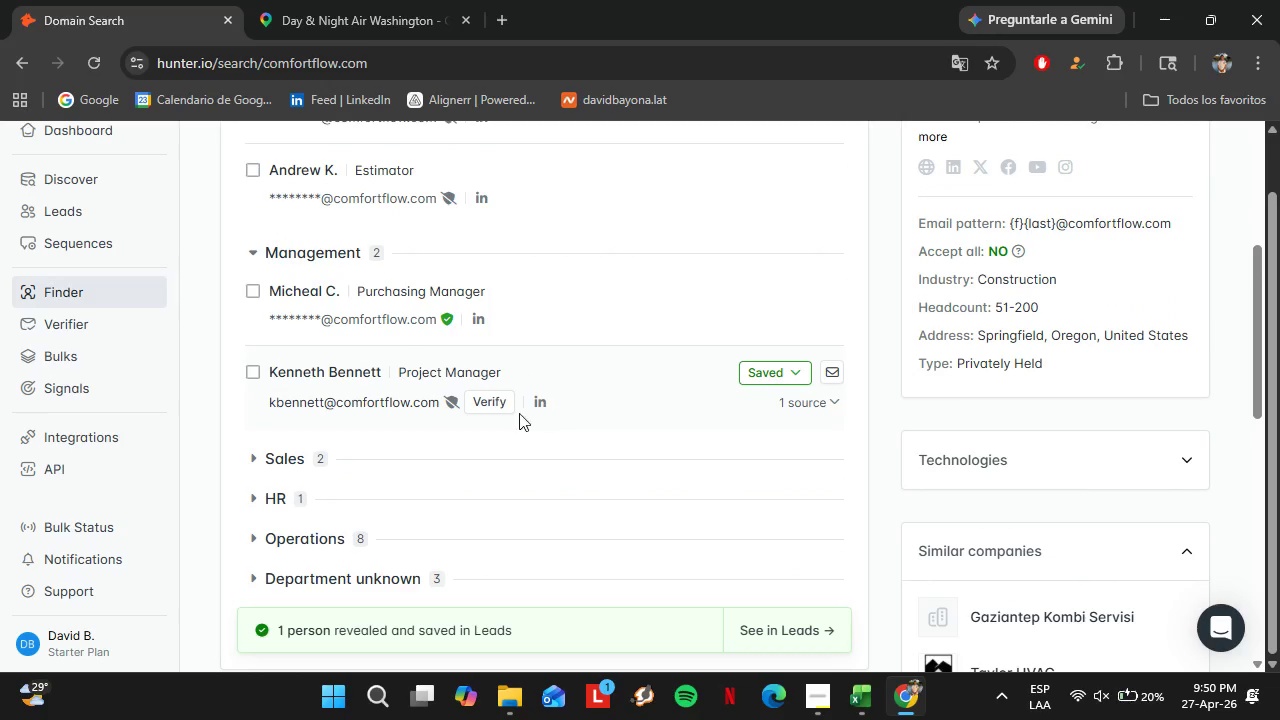 
left_click([490, 410])
 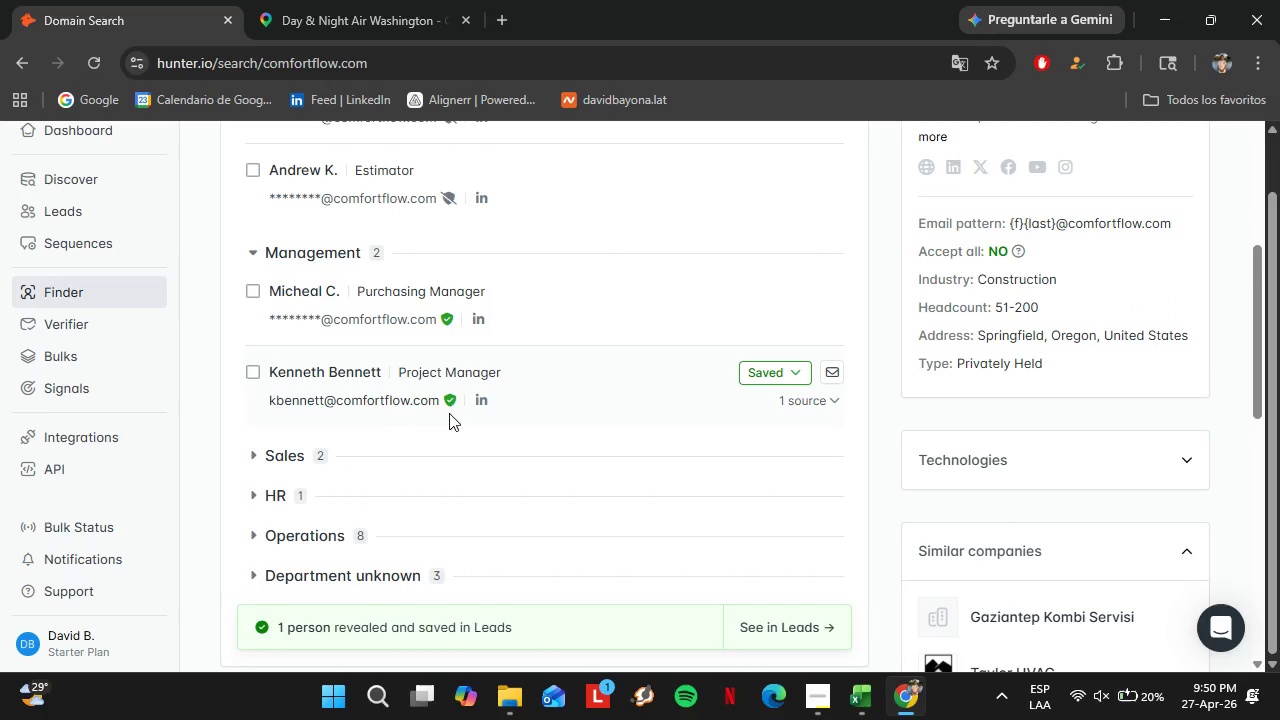 
left_click([765, 376])
 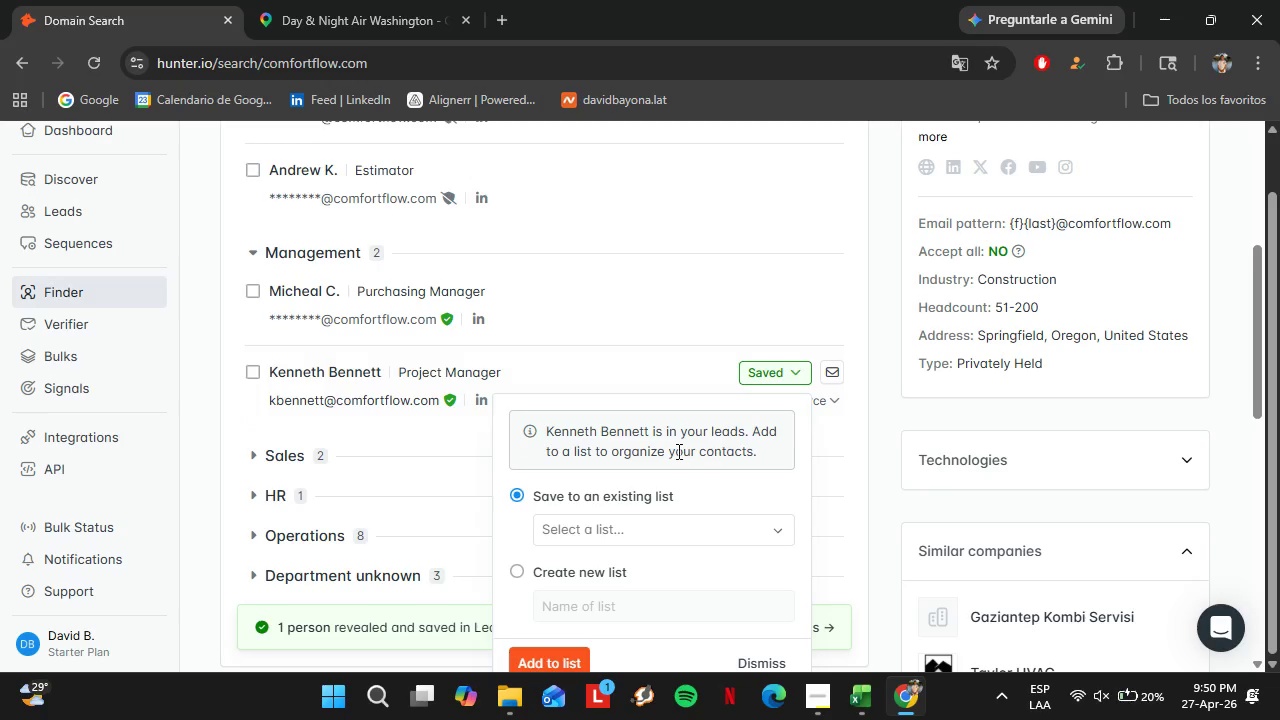 
scroll: coordinate [671, 455], scroll_direction: down, amount: 1.0
 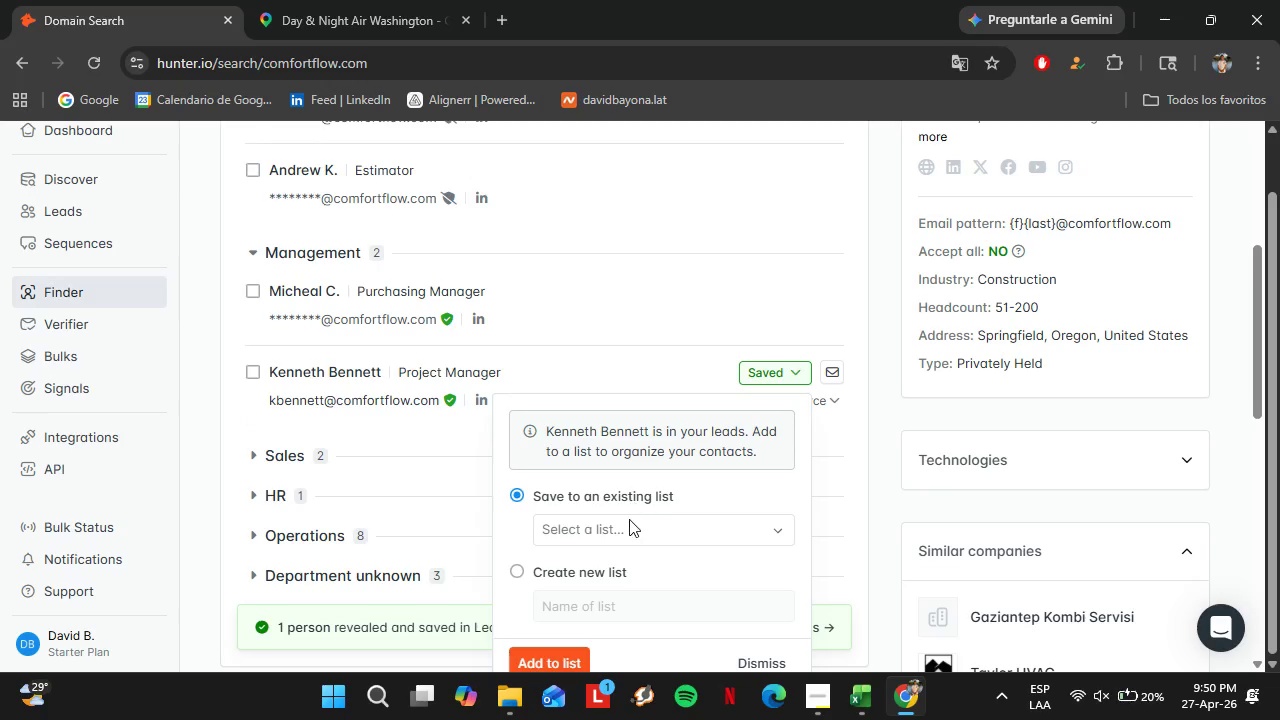 
left_click([626, 528])
 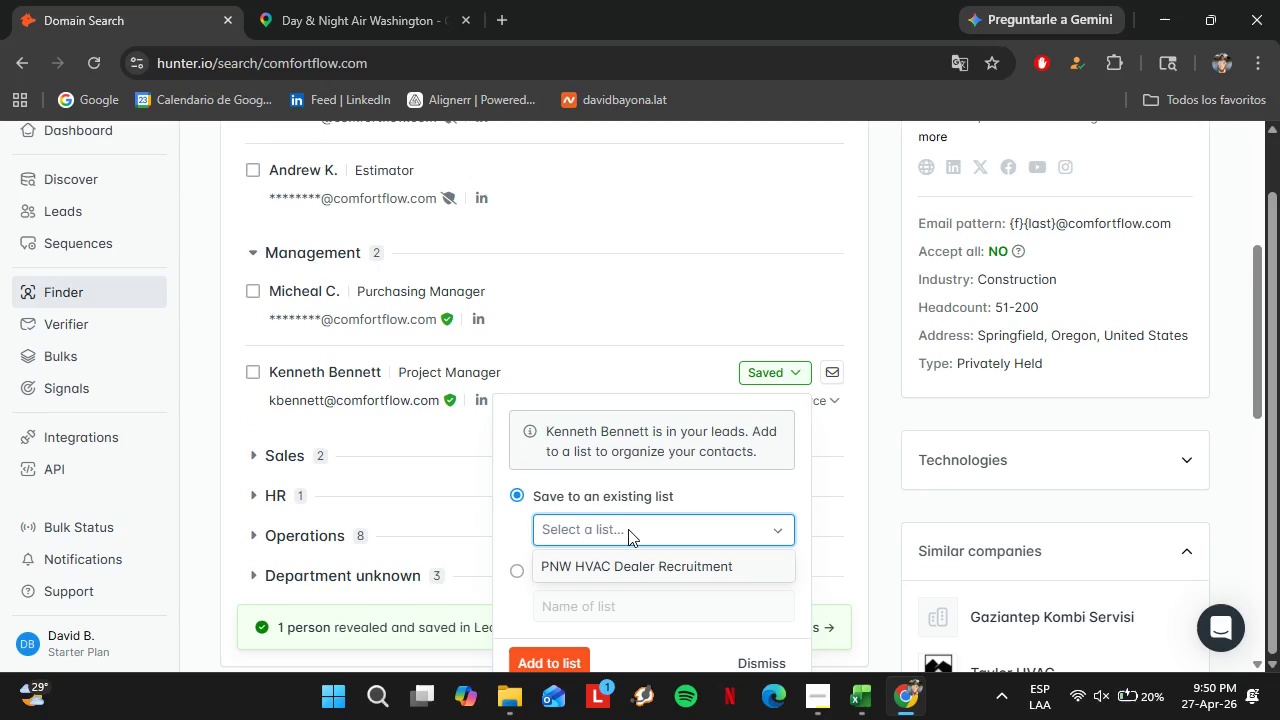 
scroll: coordinate [628, 529], scroll_direction: down, amount: 1.0
 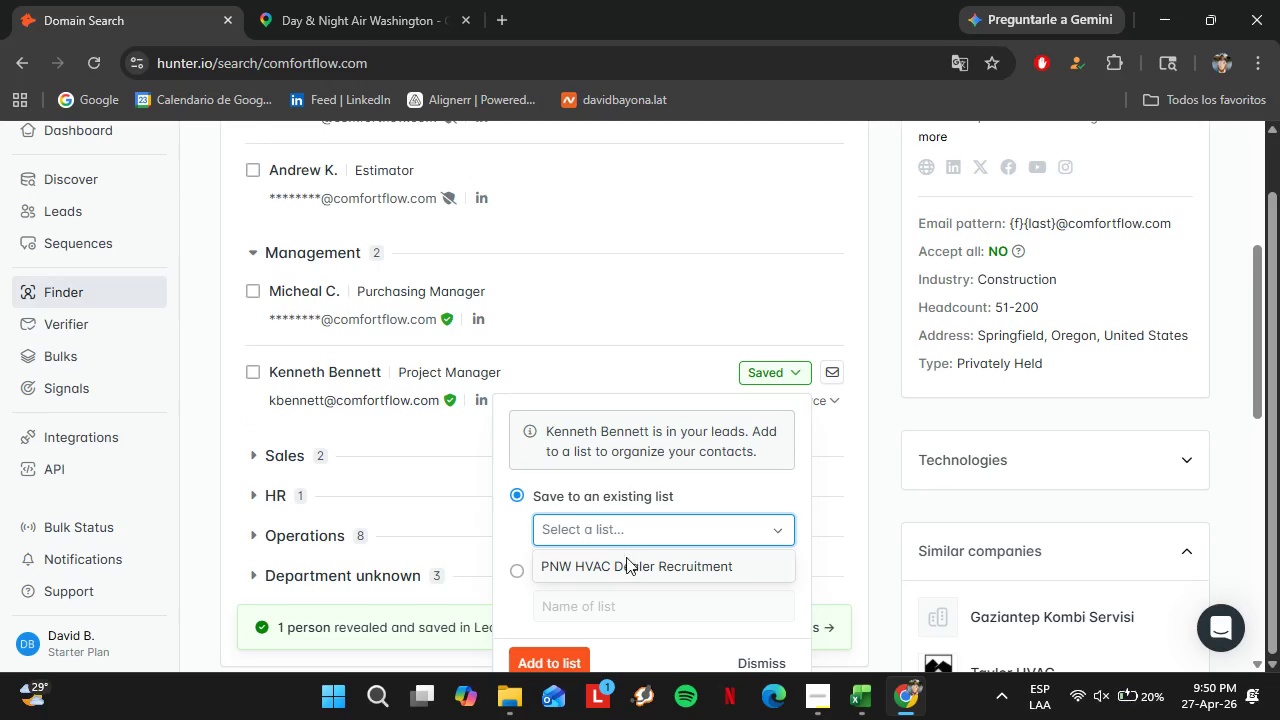 
left_click([625, 559])
 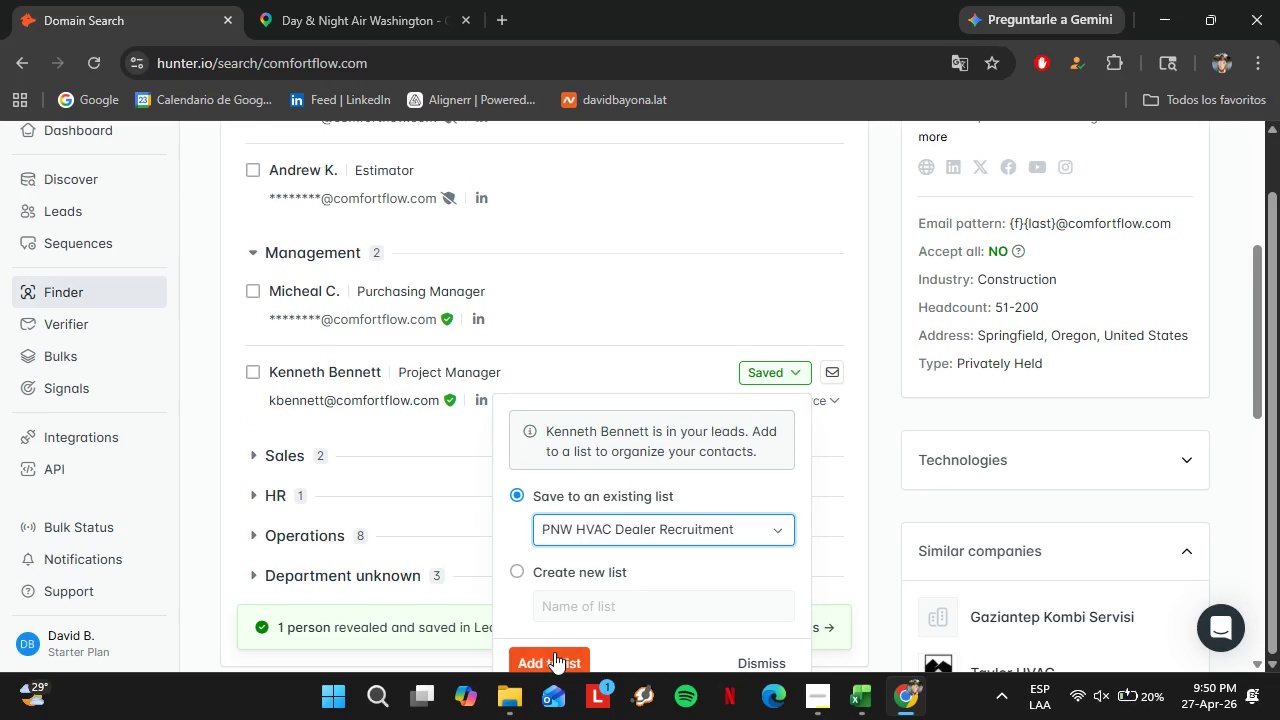 
left_click([552, 655])
 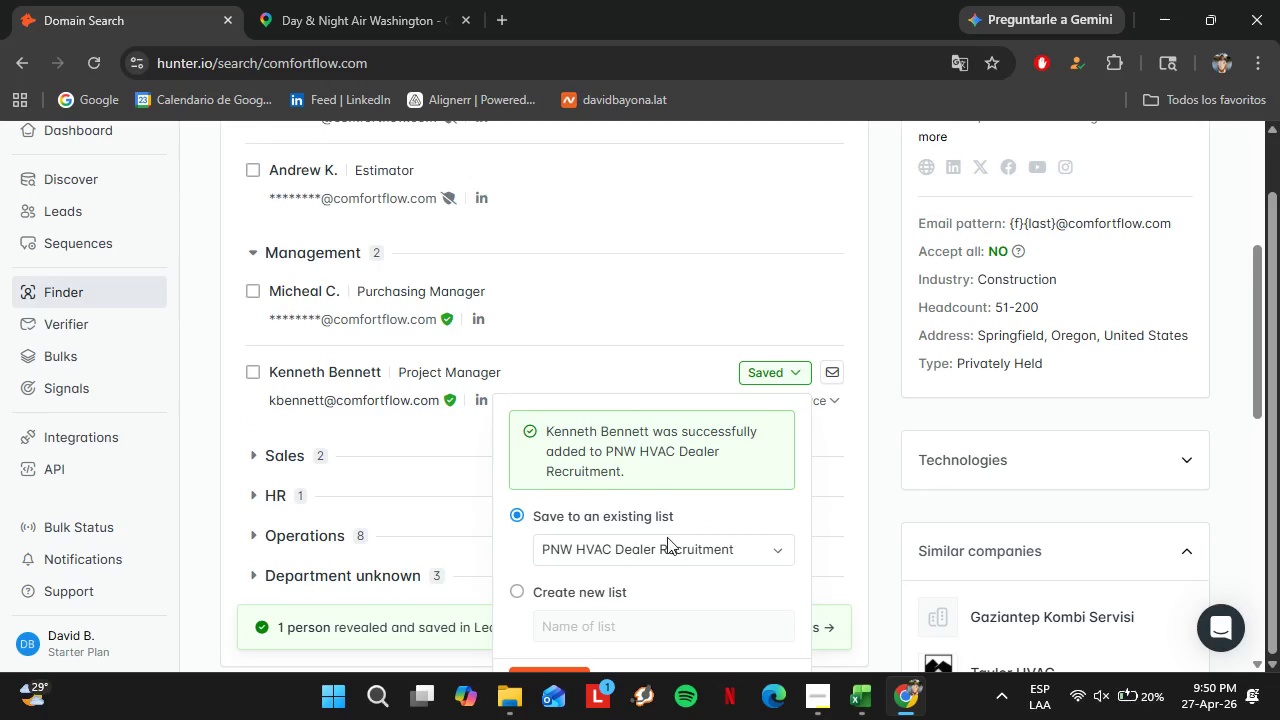 
scroll: coordinate [868, 516], scroll_direction: down, amount: 5.0
 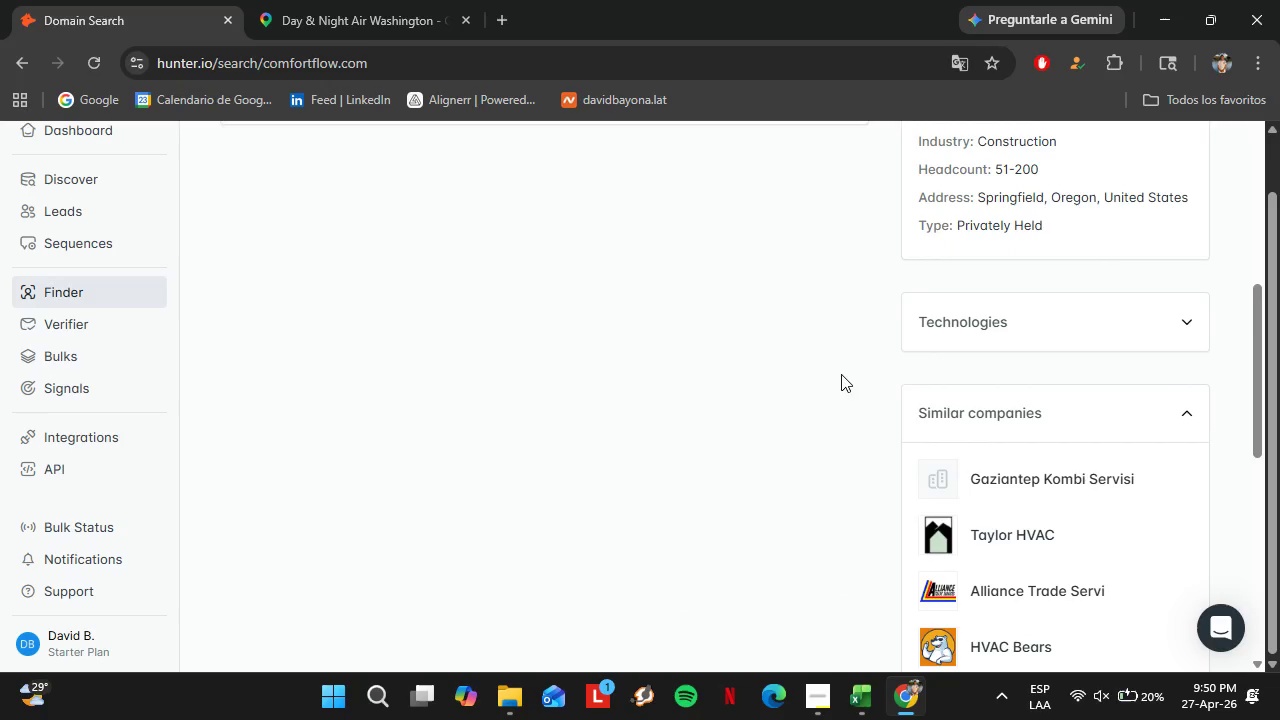 
scroll: coordinate [846, 395], scroll_direction: up, amount: 3.0
 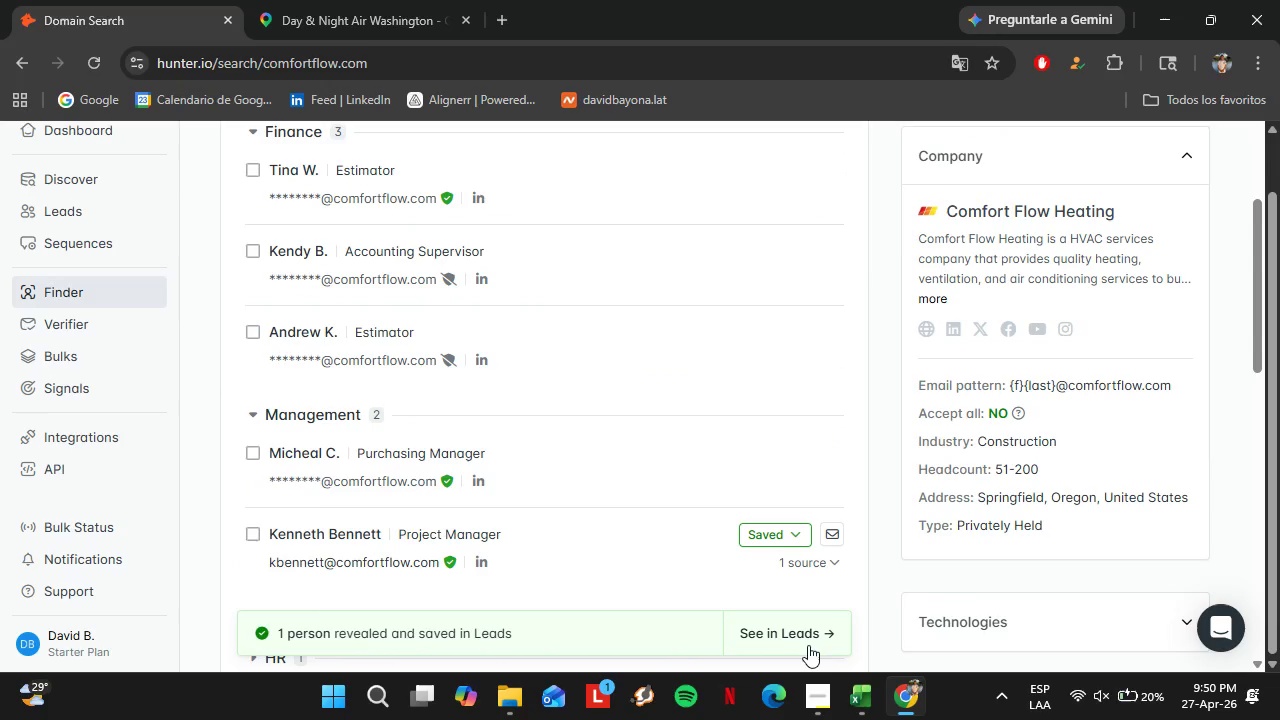 
left_click([808, 646])
 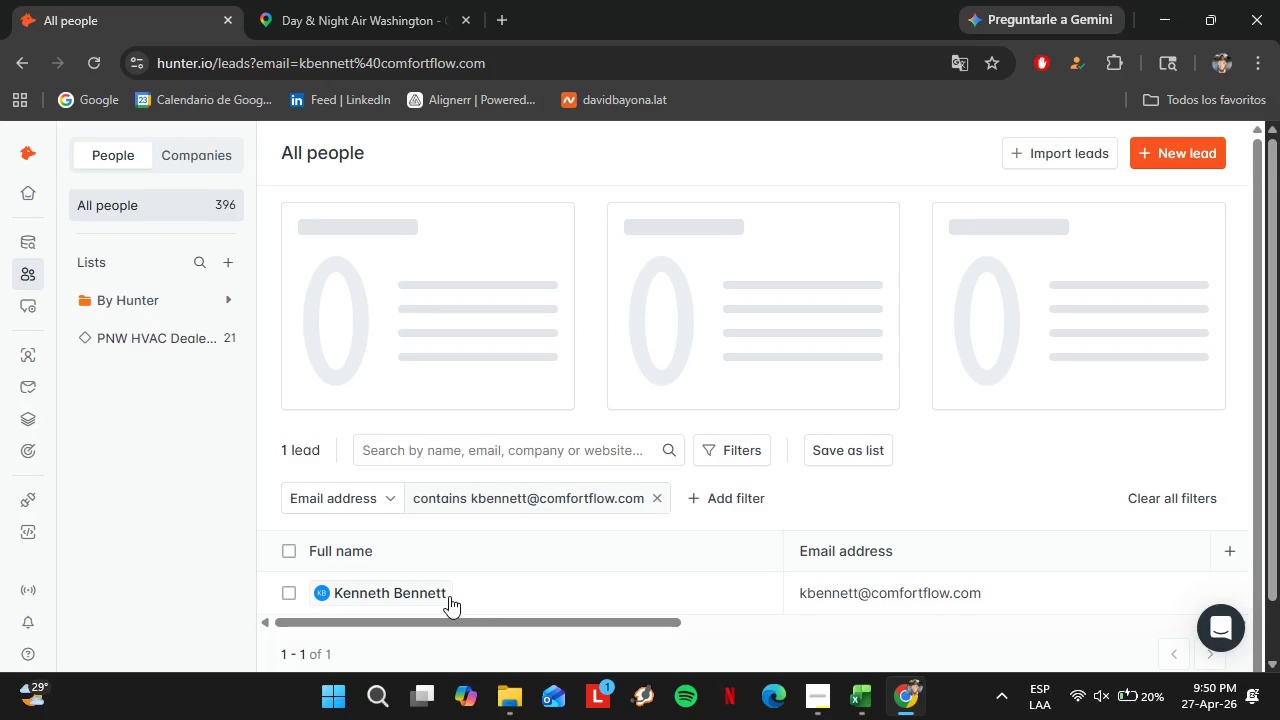 
left_click_drag(start_coordinate=[395, 623], to_coordinate=[661, 658])
 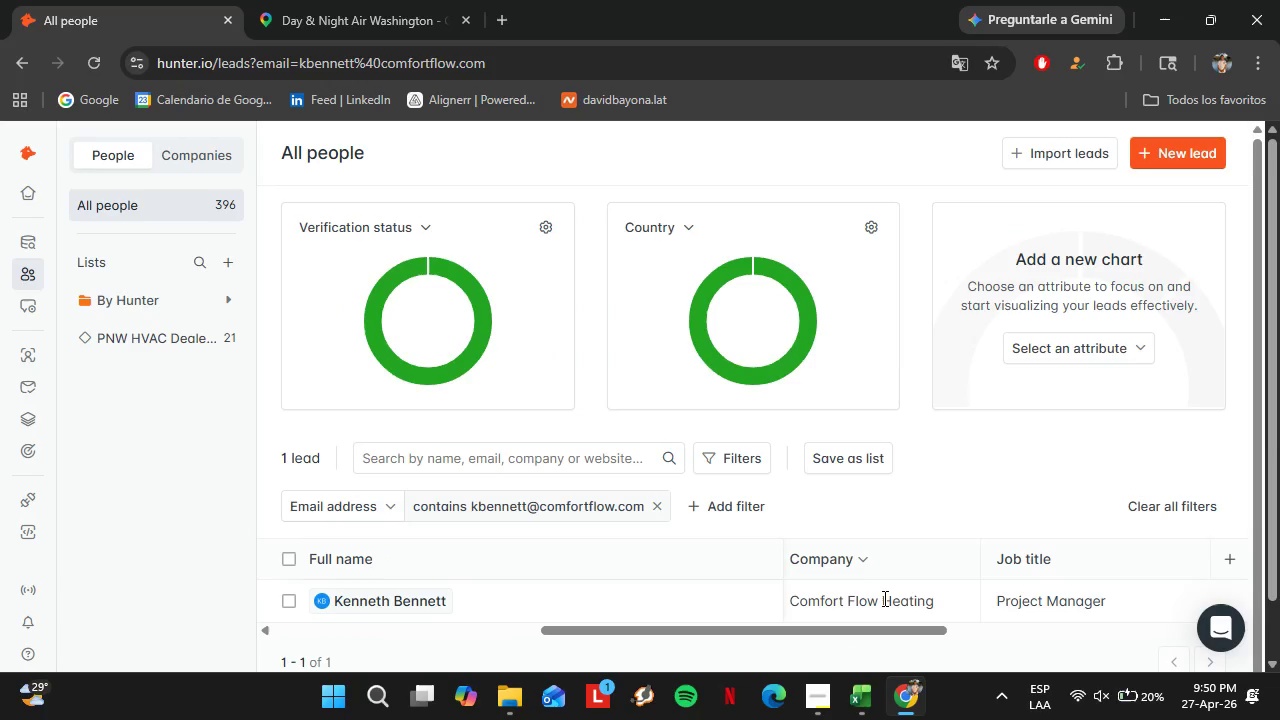 
double_click([883, 598])
 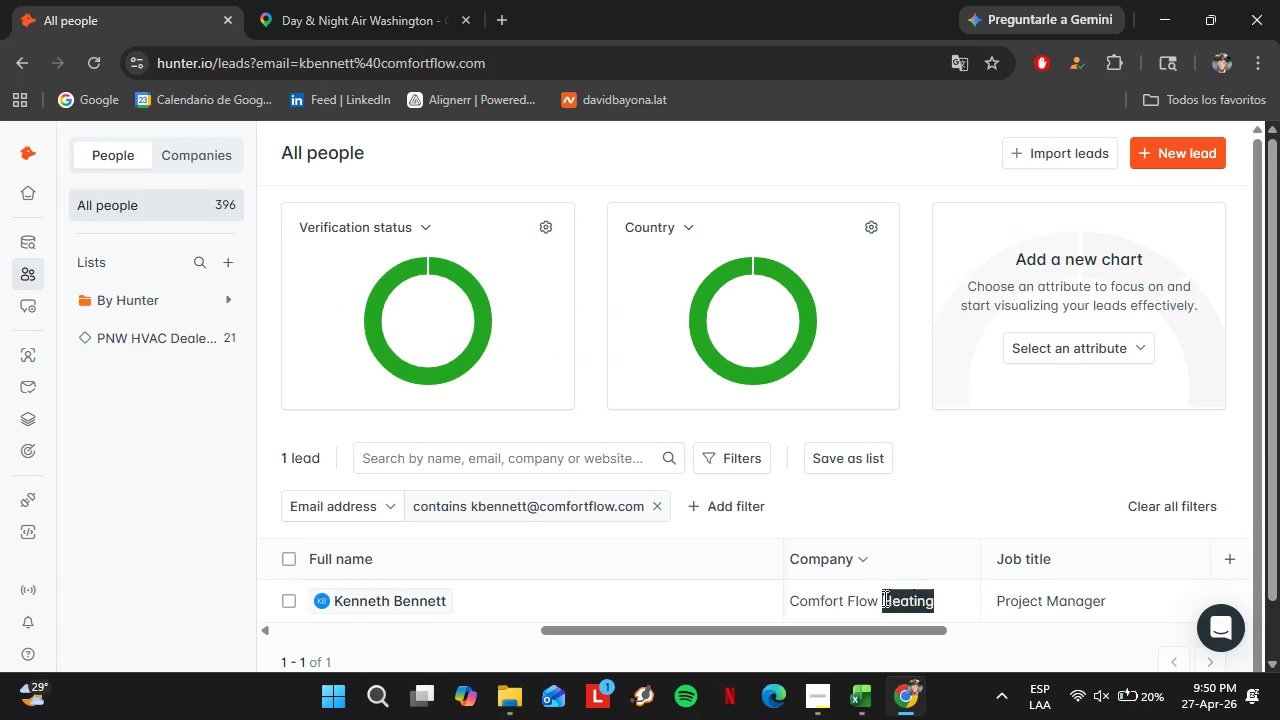 
triple_click([883, 598])
 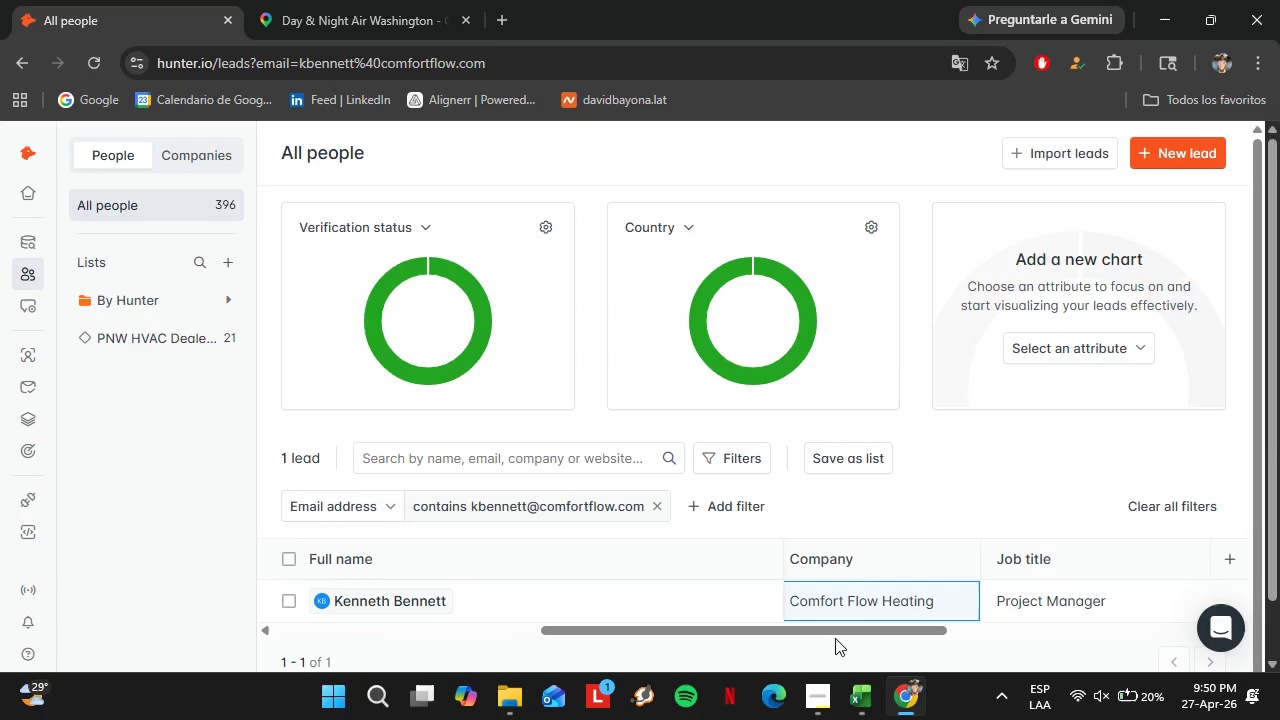 
left_click_drag(start_coordinate=[823, 630], to_coordinate=[1203, 643])
 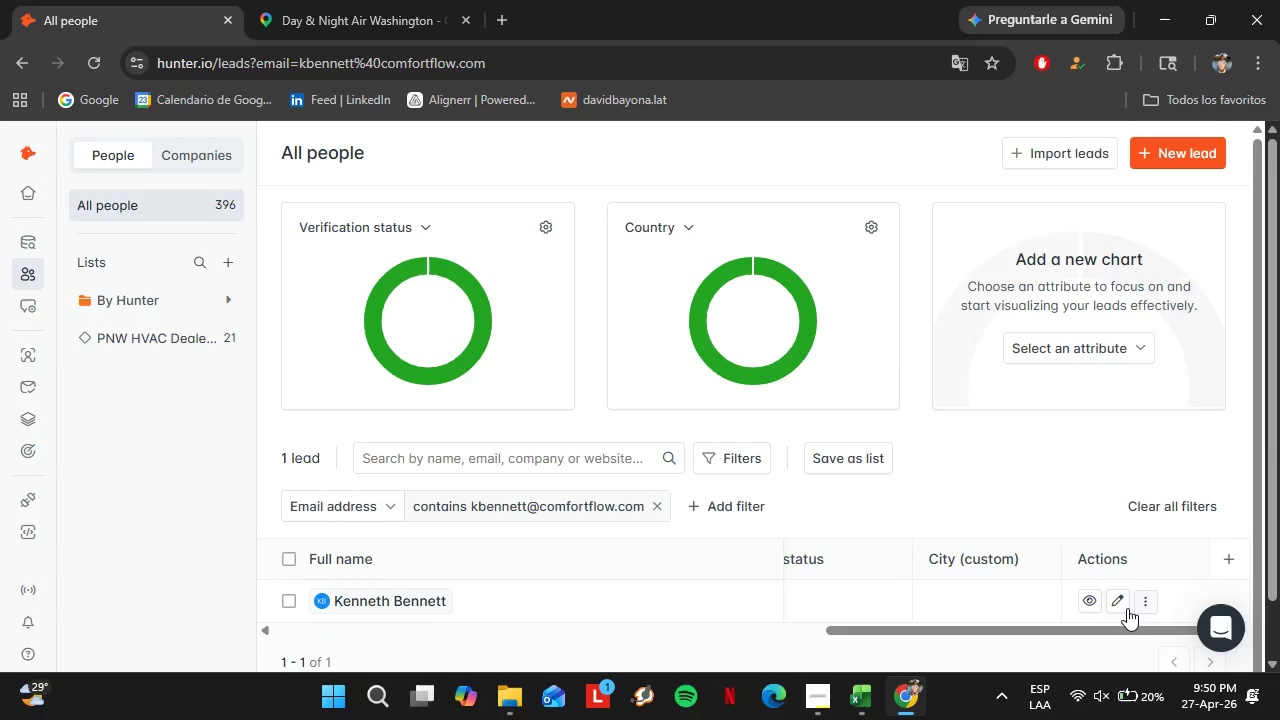 
left_click([1126, 608])
 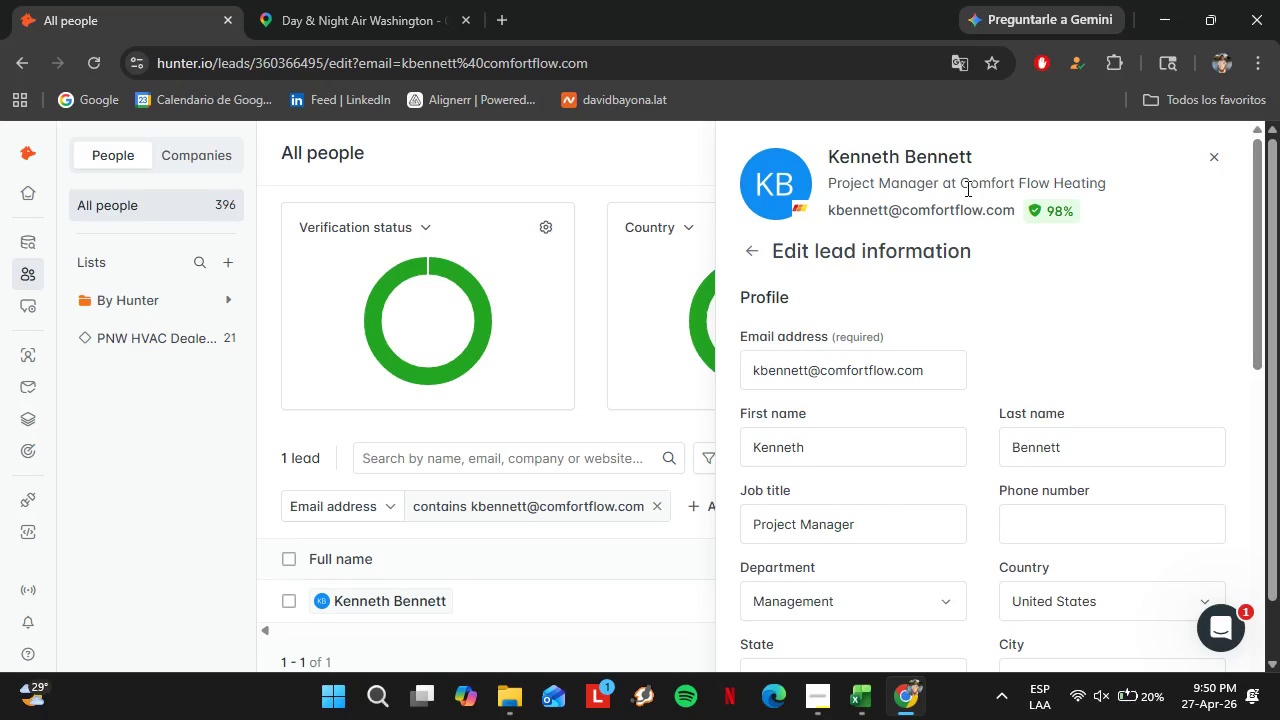 
scroll: coordinate [1036, 294], scroll_direction: down, amount: 3.0
 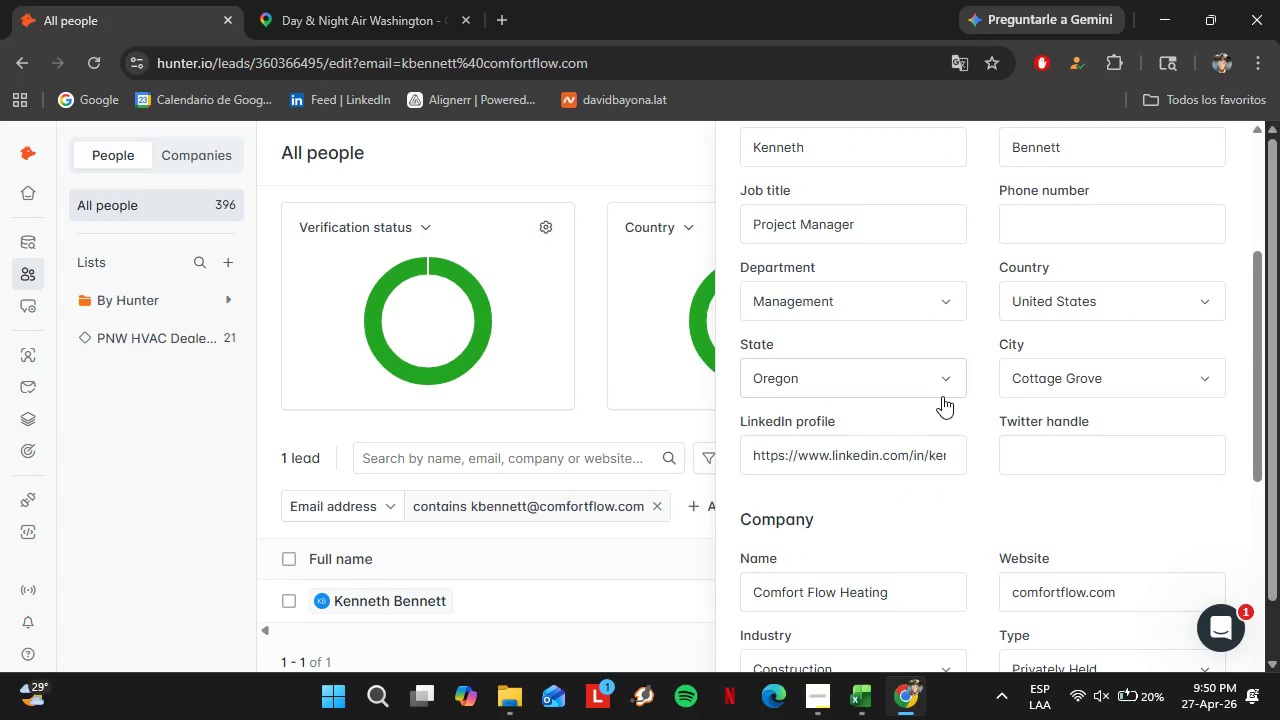 
left_click([958, 380])
 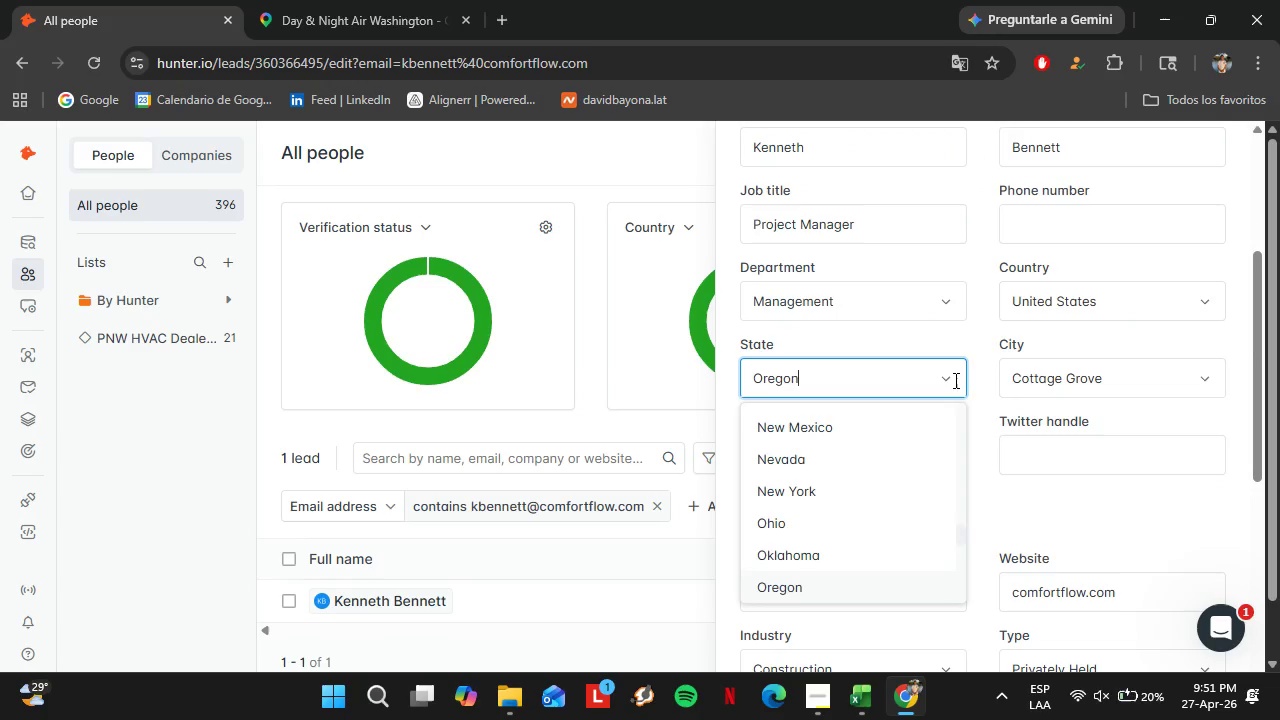 
left_click([954, 380])
 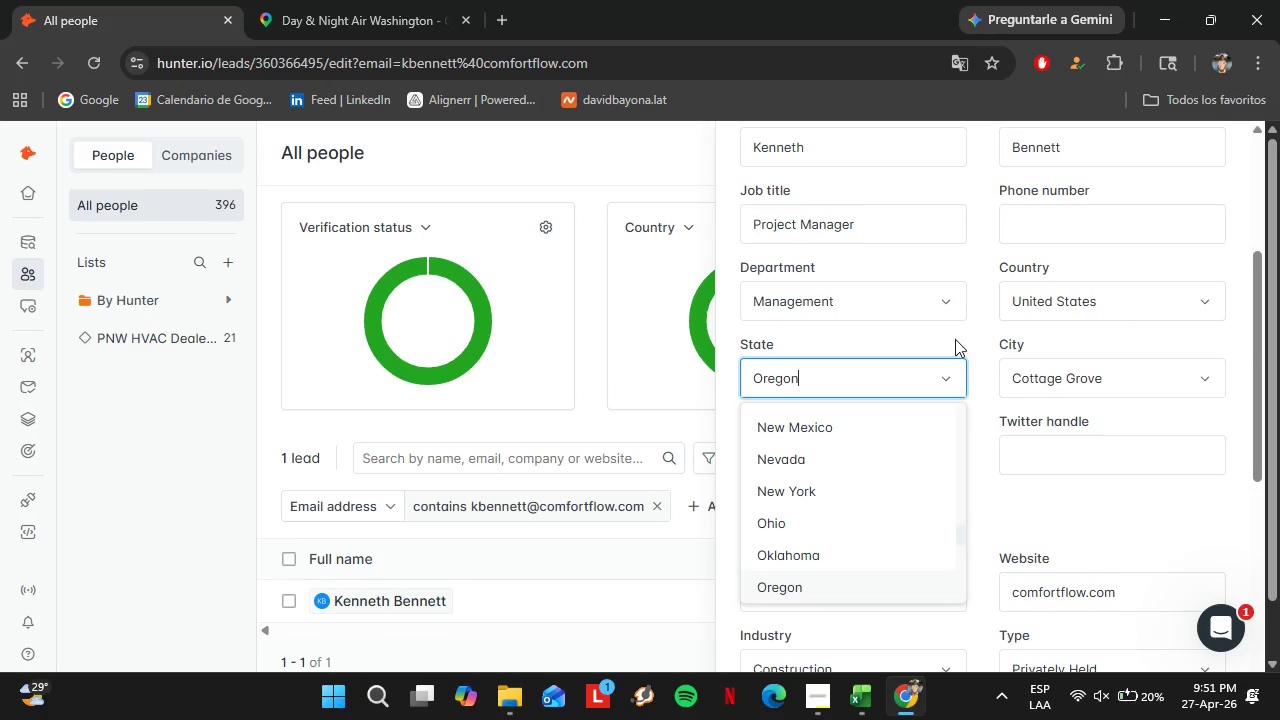 
left_click([955, 339])
 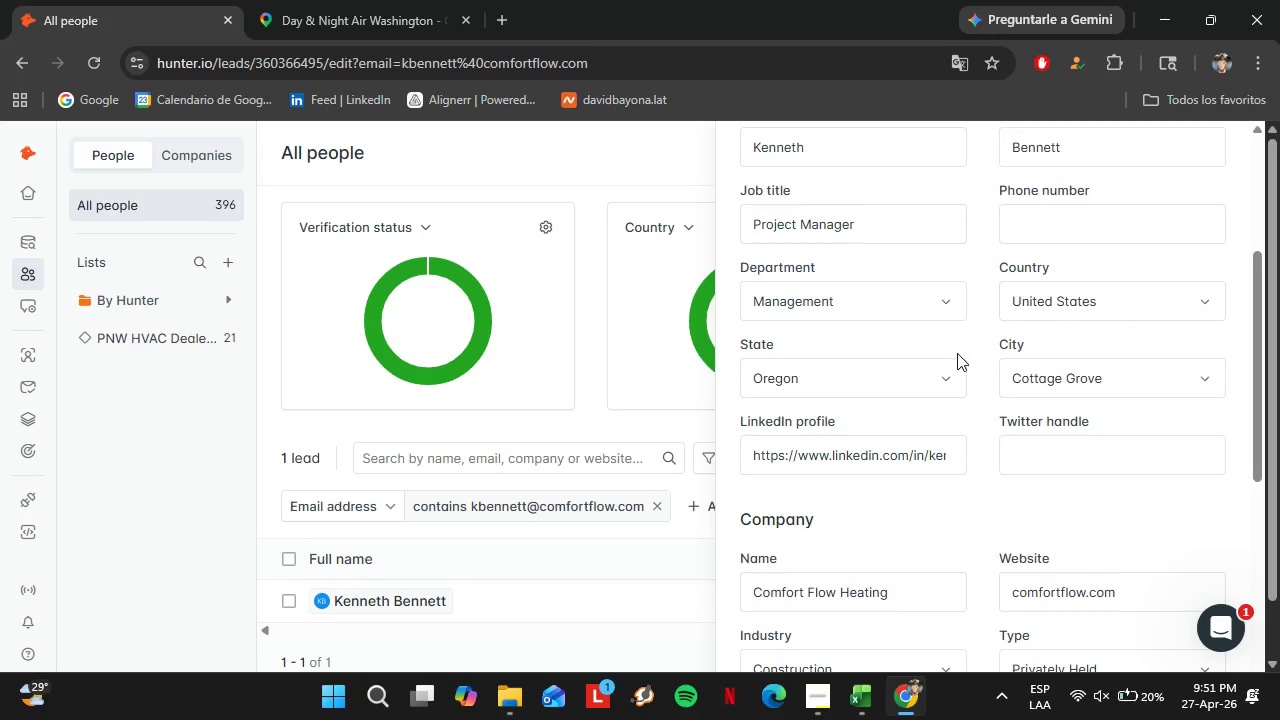 
scroll: coordinate [958, 355], scroll_direction: down, amount: 3.0
 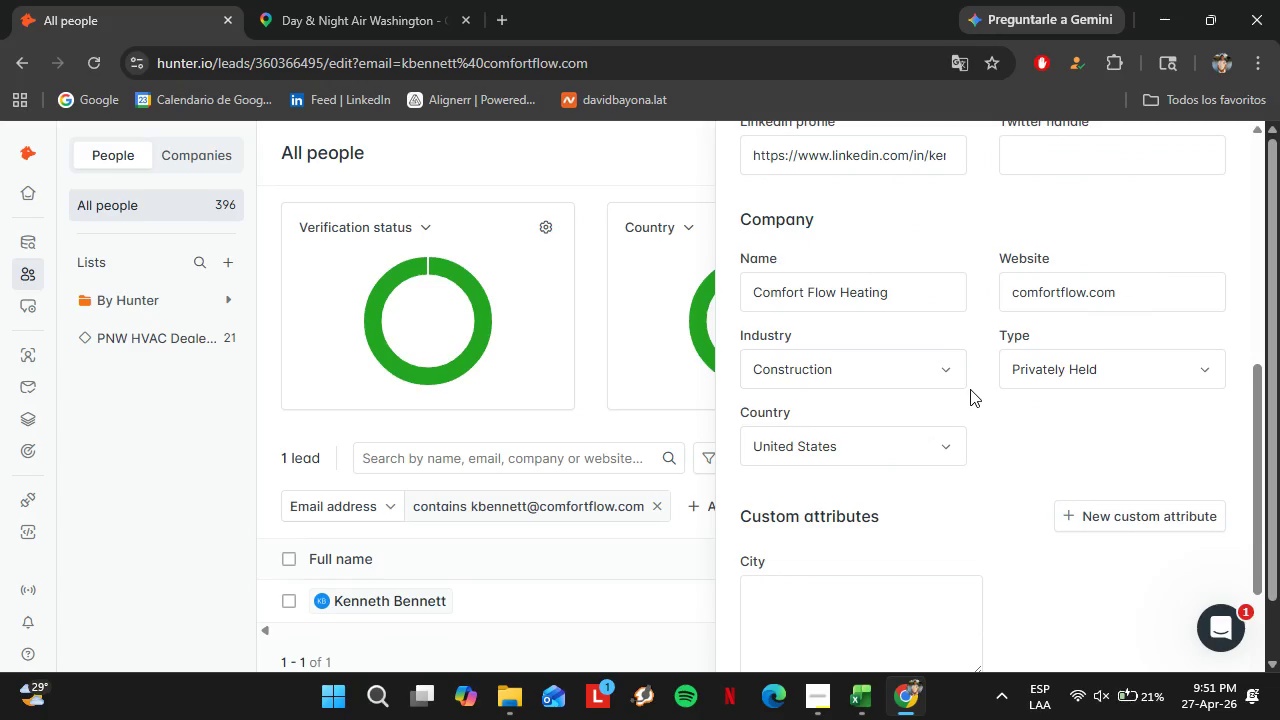 
left_click([936, 363])
 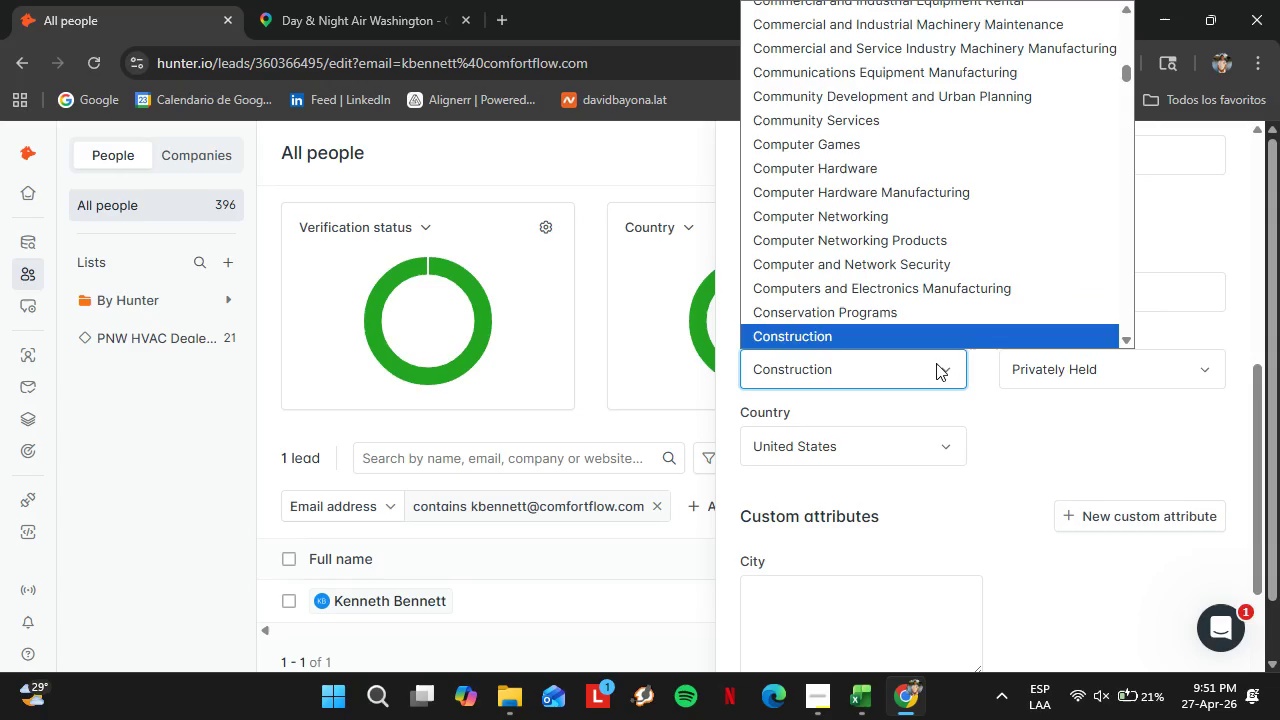 
left_click([936, 363])
 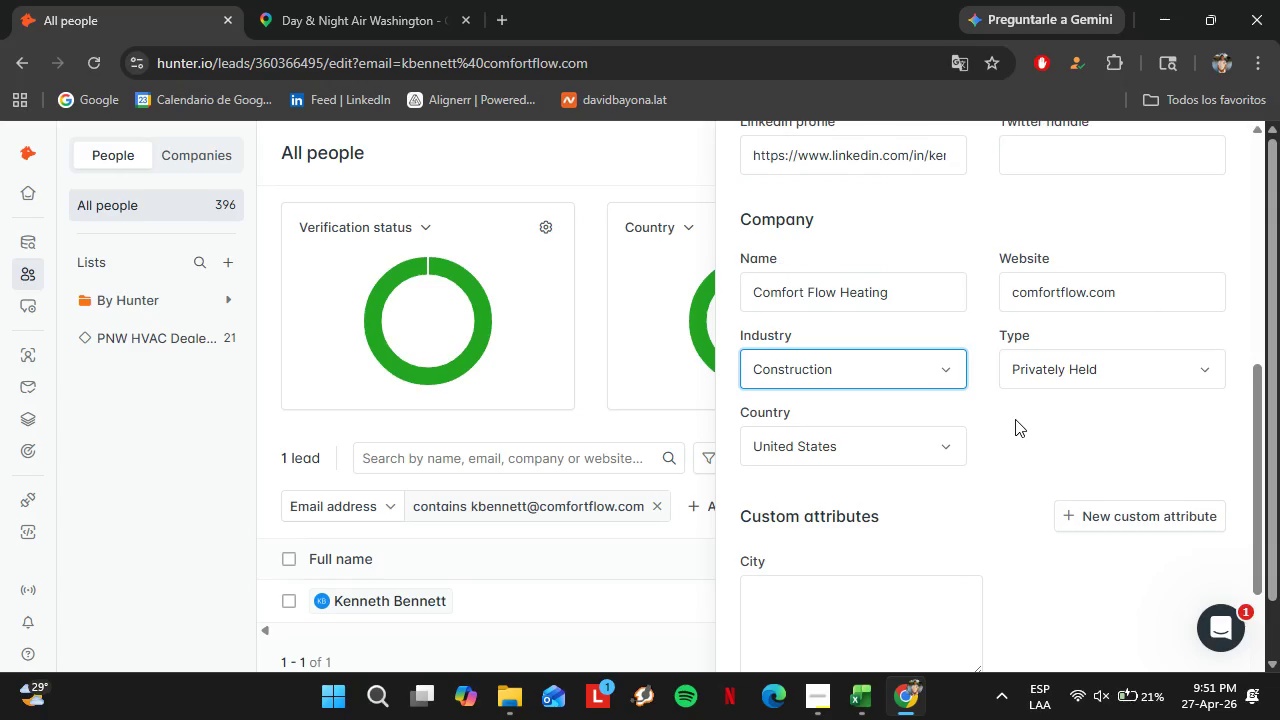 
scroll: coordinate [1015, 419], scroll_direction: up, amount: 12.0
 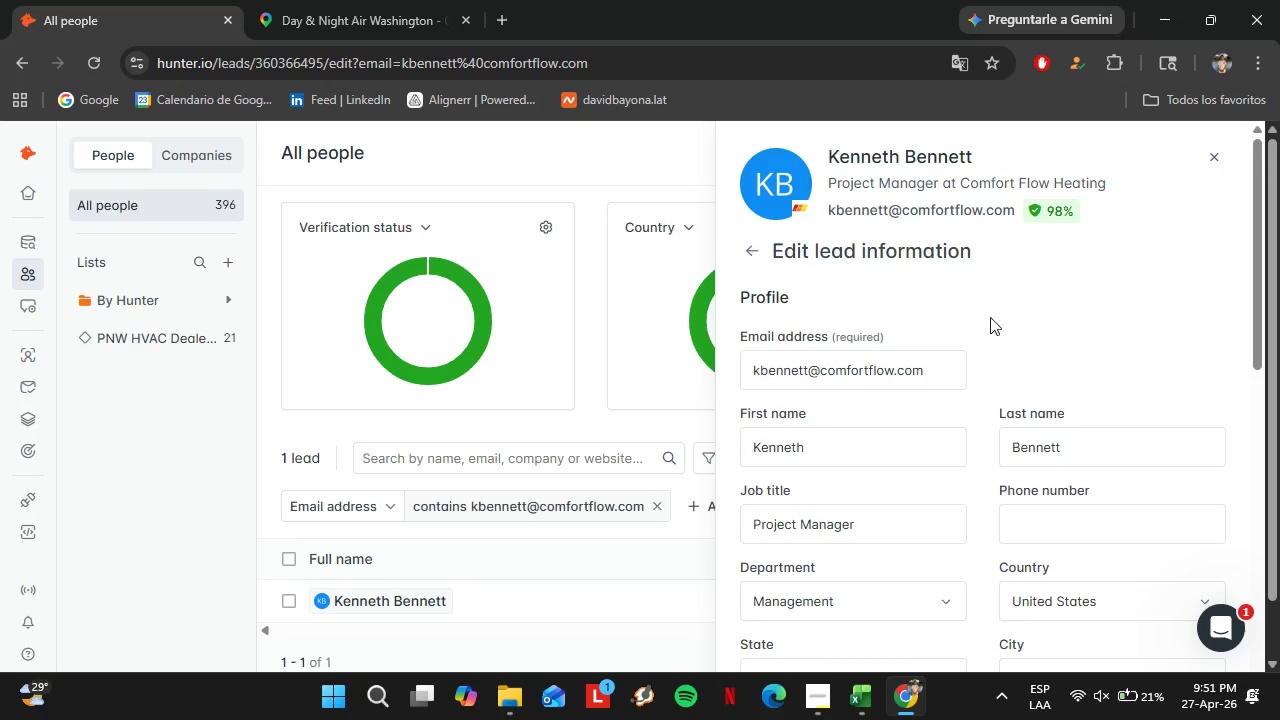 
scroll: coordinate [987, 340], scroll_direction: down, amount: 2.0
 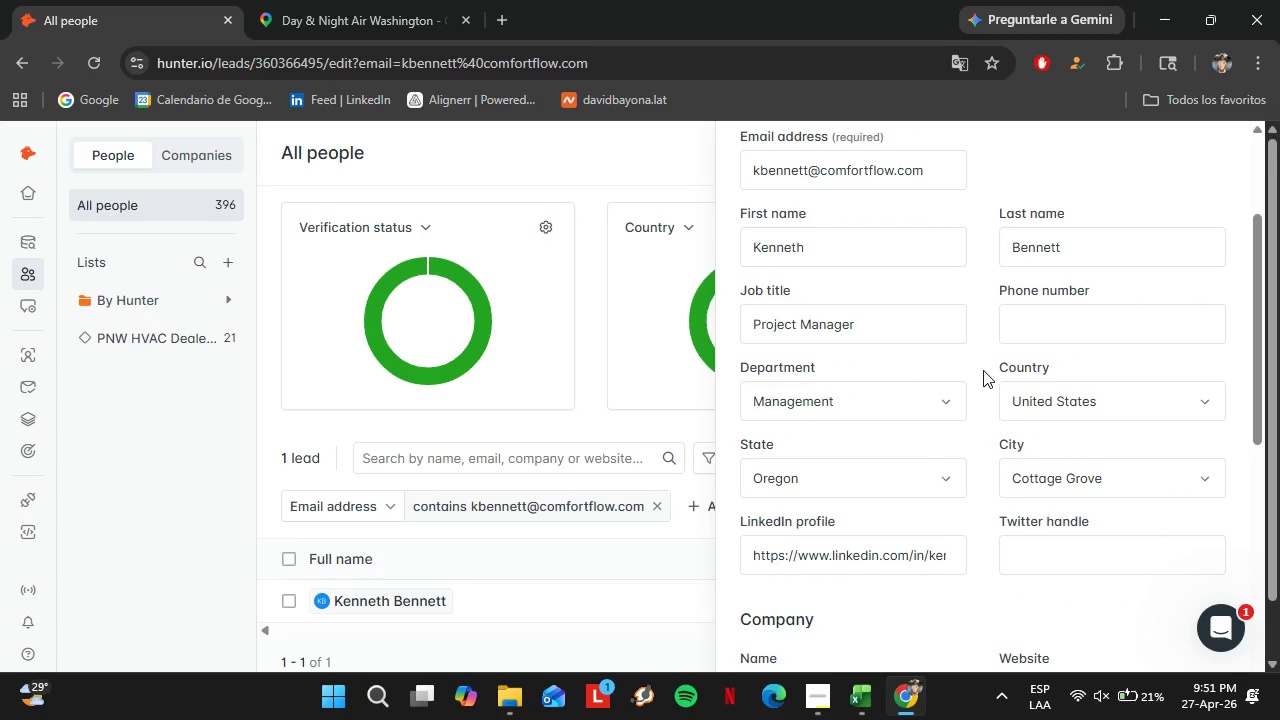 
left_click([1114, 484])
 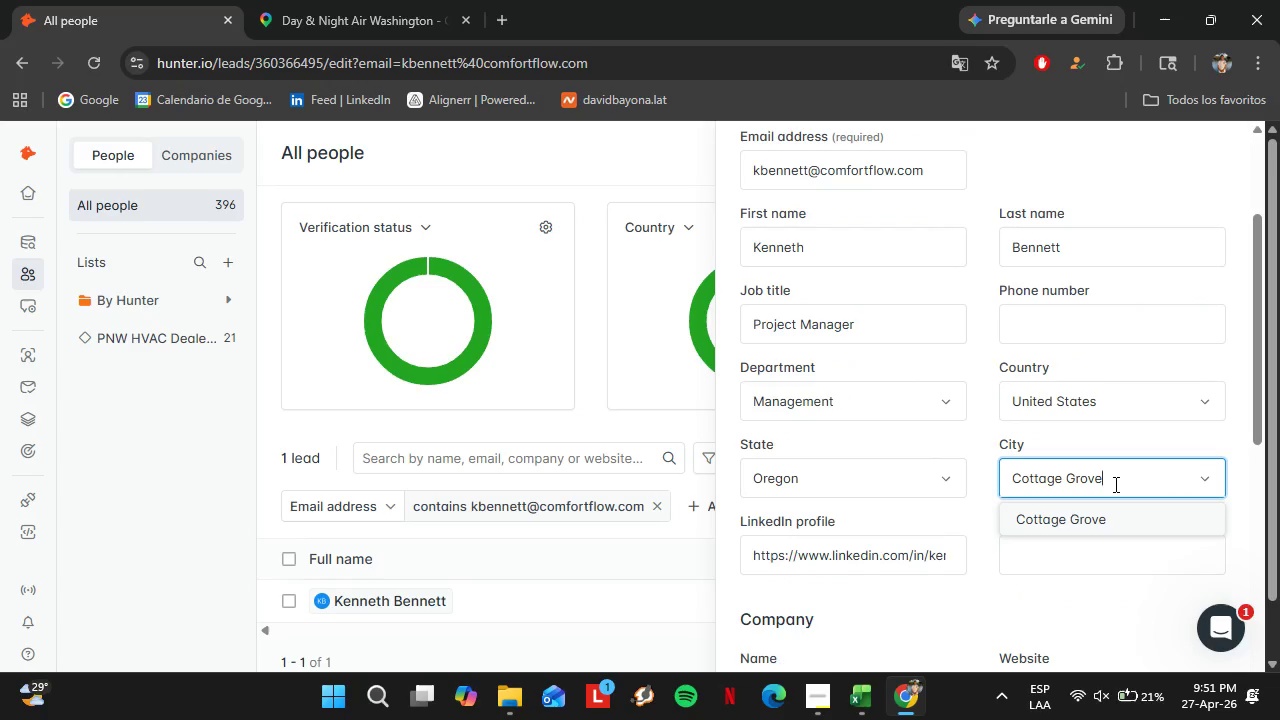 
left_click_drag(start_coordinate=[1113, 484], to_coordinate=[992, 489])
 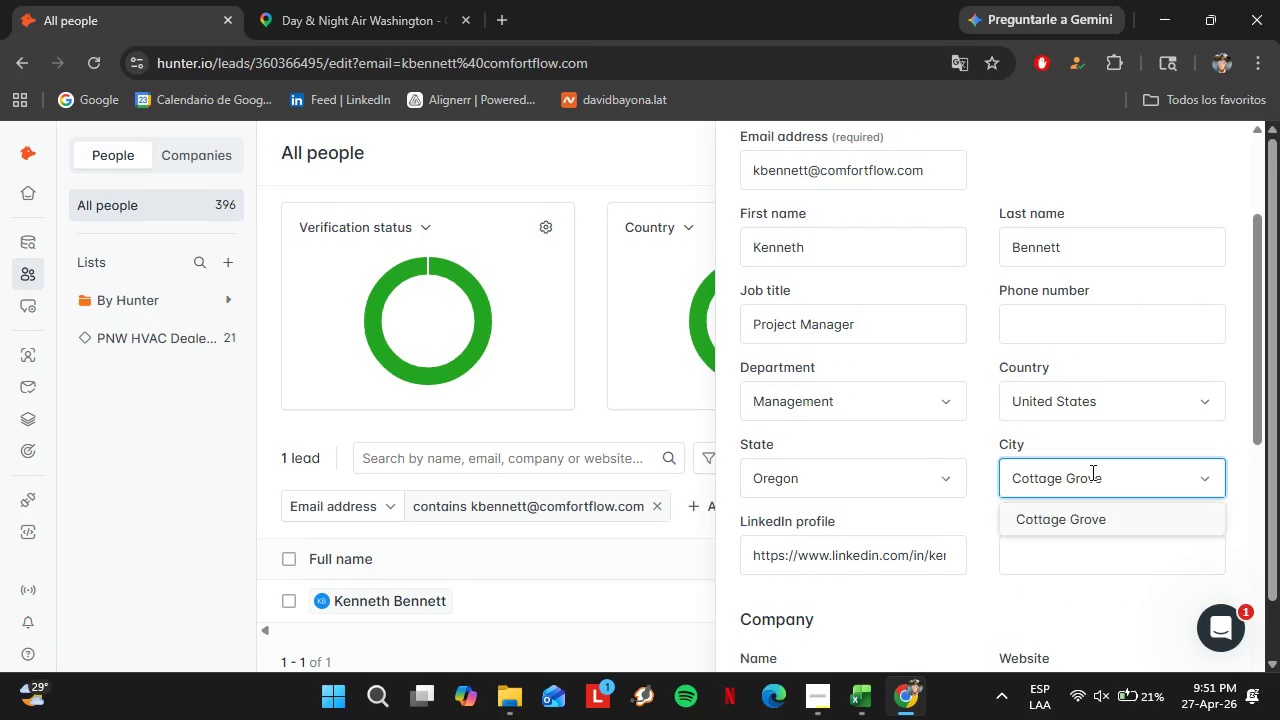 
double_click([1091, 472])
 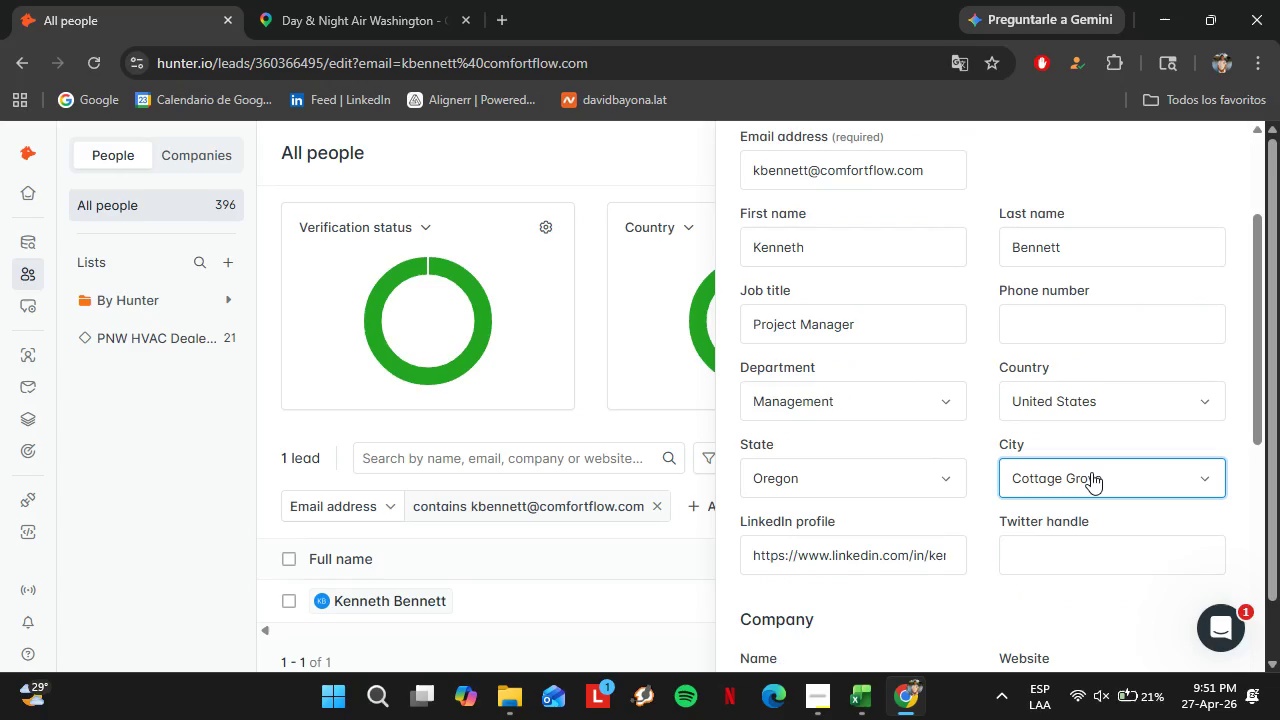 
triple_click([1091, 472])
 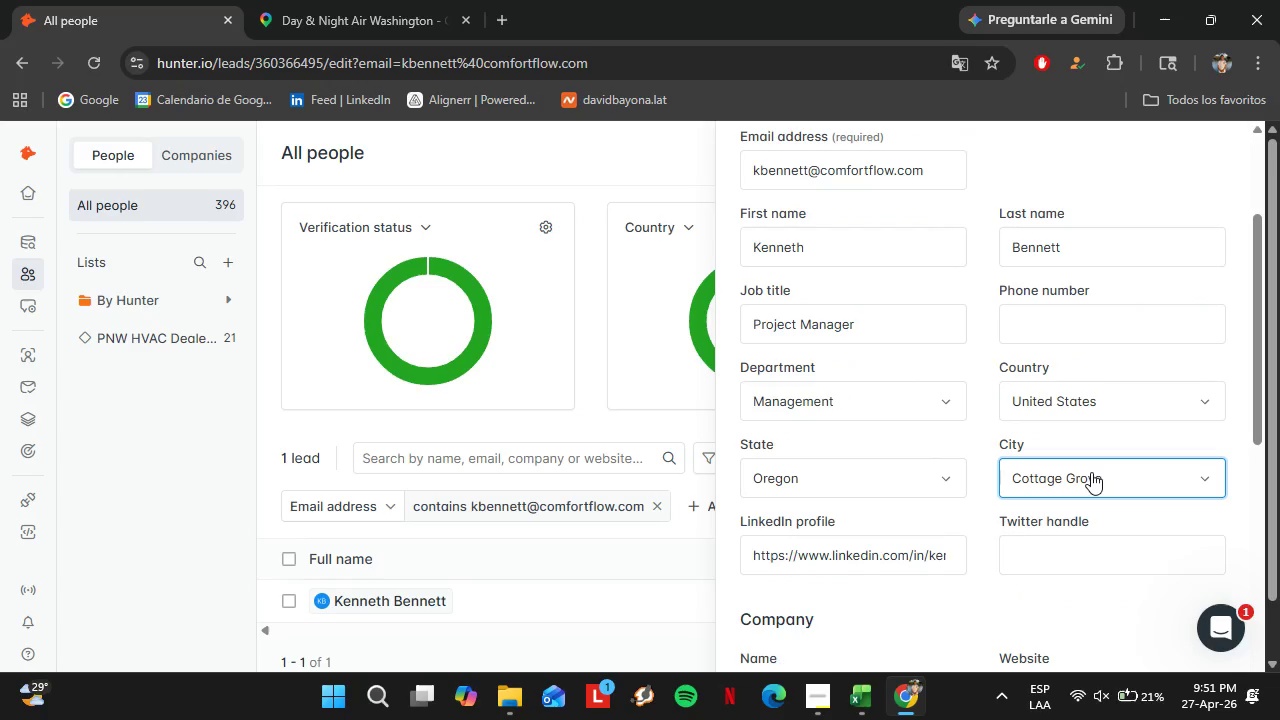 
triple_click([1091, 472])
 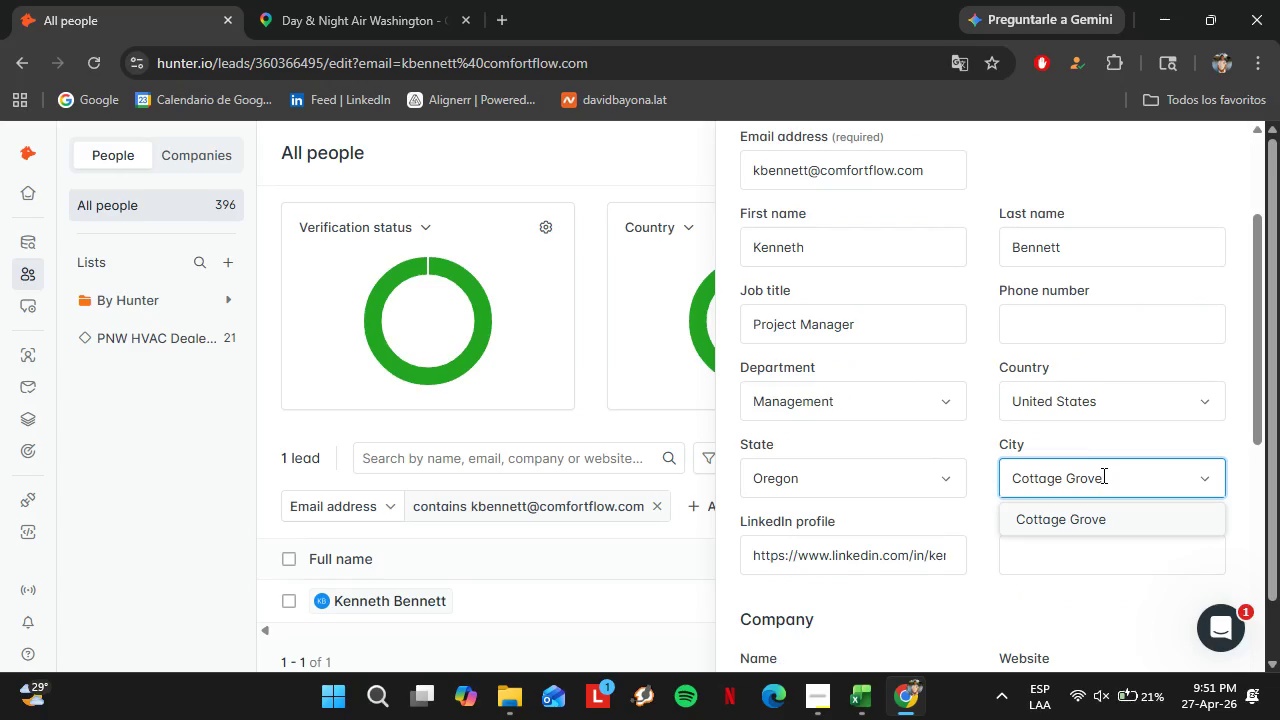 
triple_click([1102, 475])
 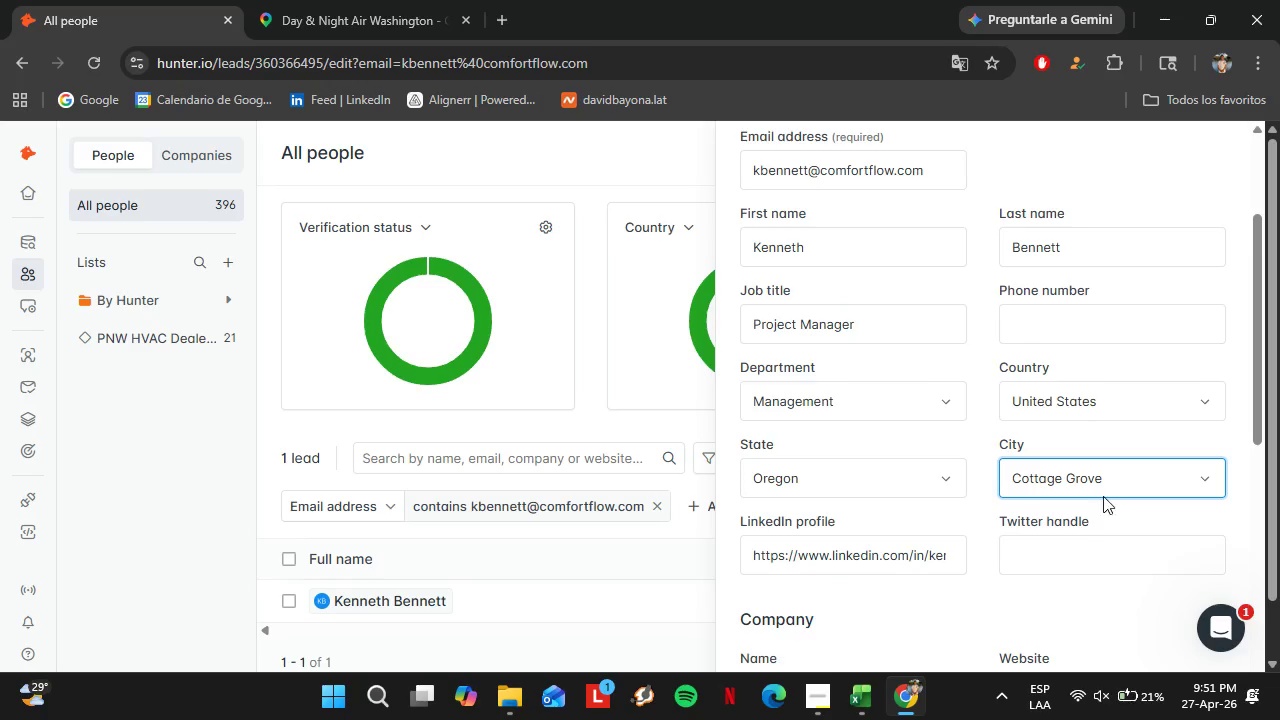 
left_click_drag(start_coordinate=[1105, 484], to_coordinate=[1007, 481])
 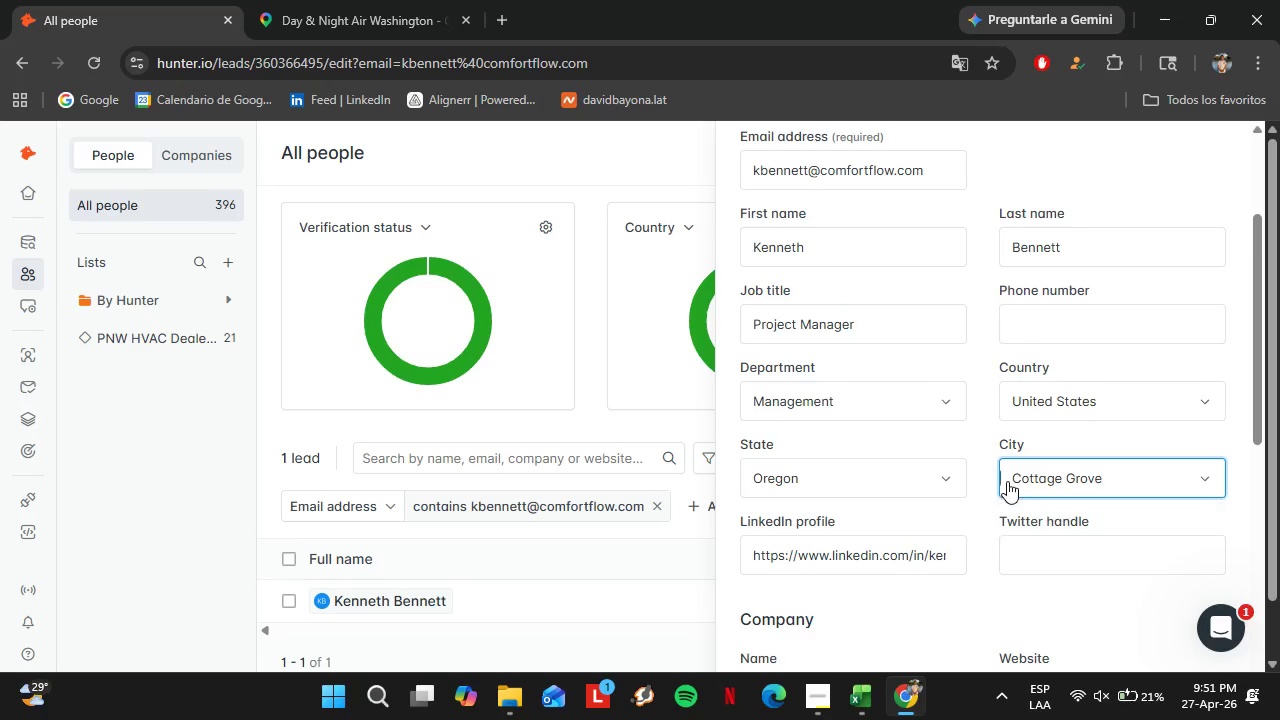 
left_click_drag(start_coordinate=[1007, 481], to_coordinate=[1083, 476])
 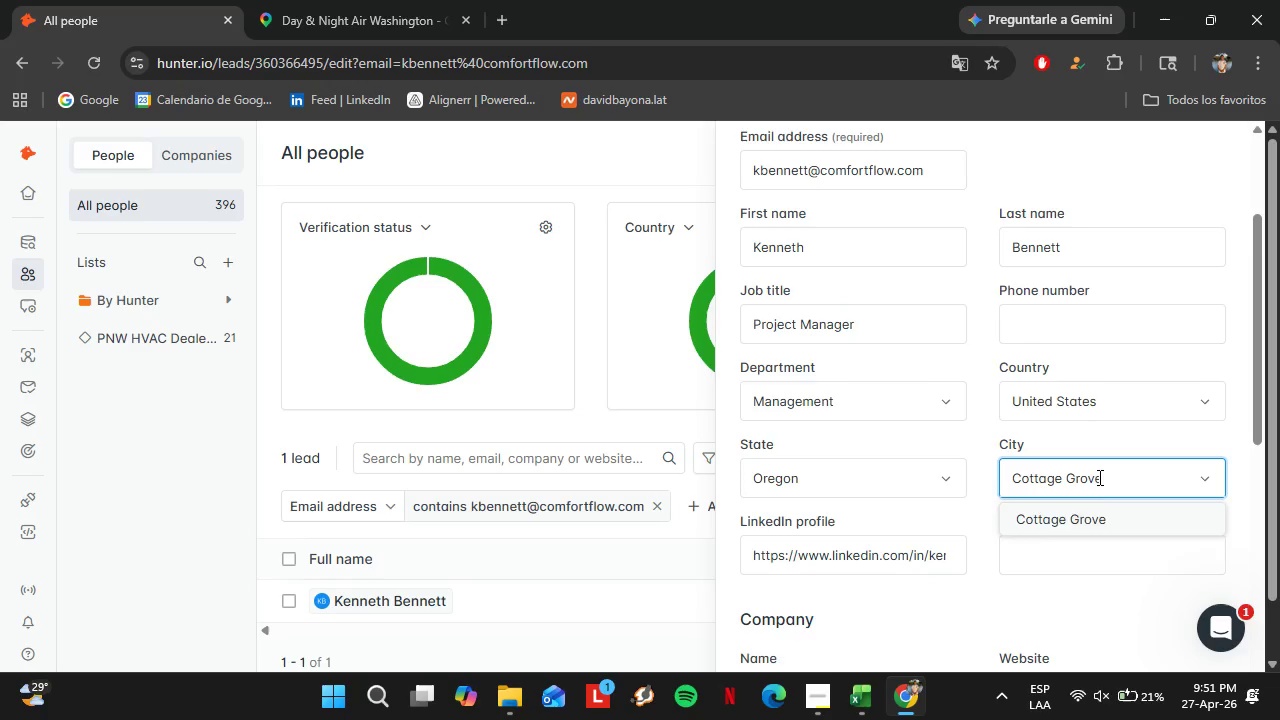 
left_click_drag(start_coordinate=[1098, 478], to_coordinate=[1081, 482])
 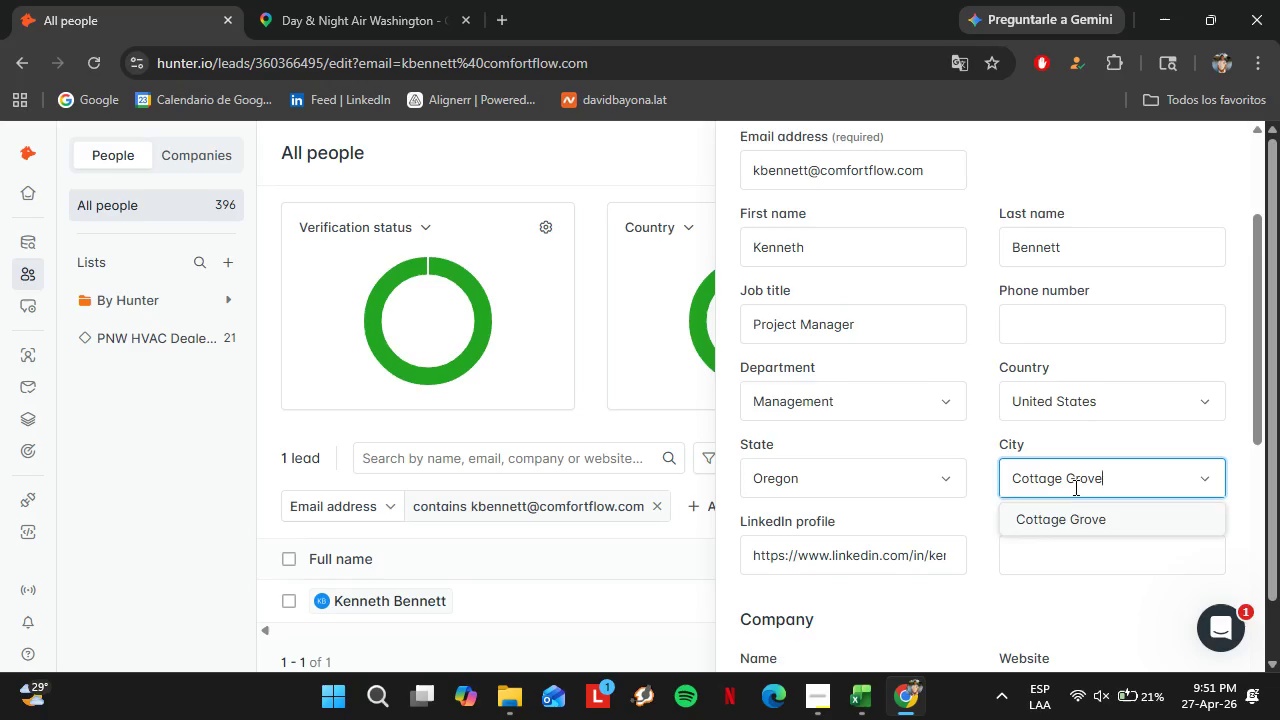 
double_click([1074, 487])
 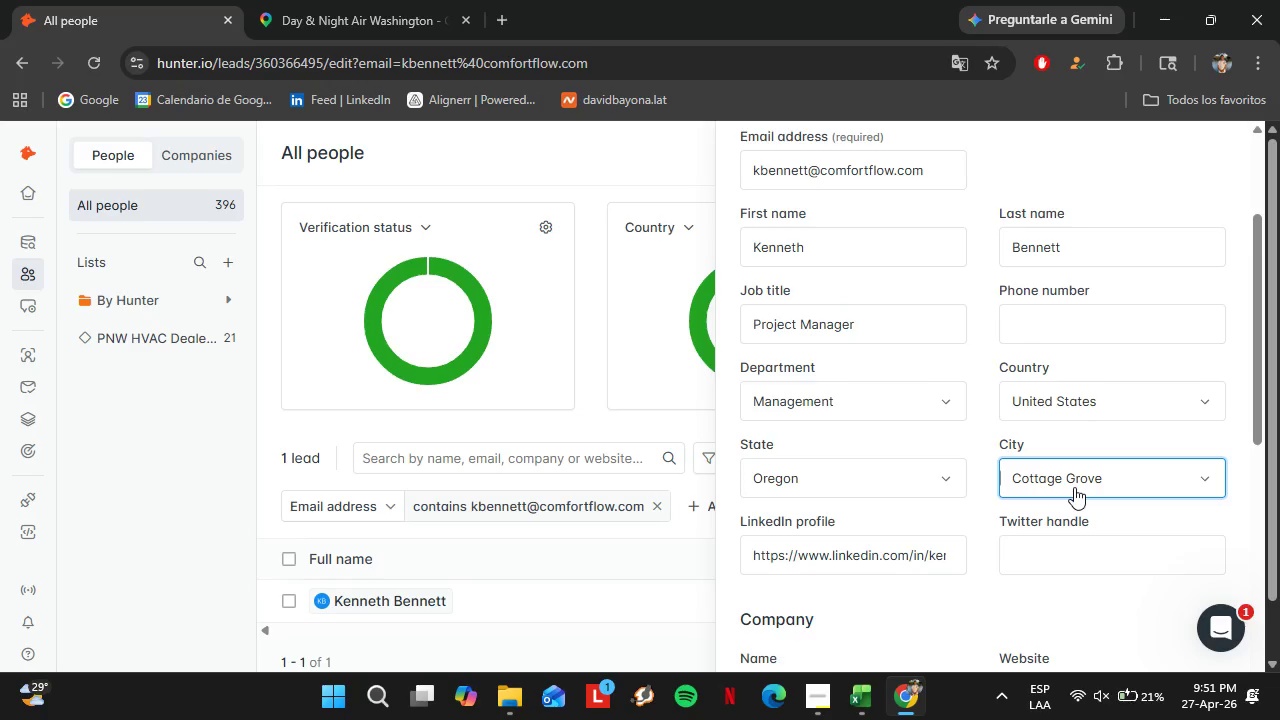 
triple_click([1074, 487])
 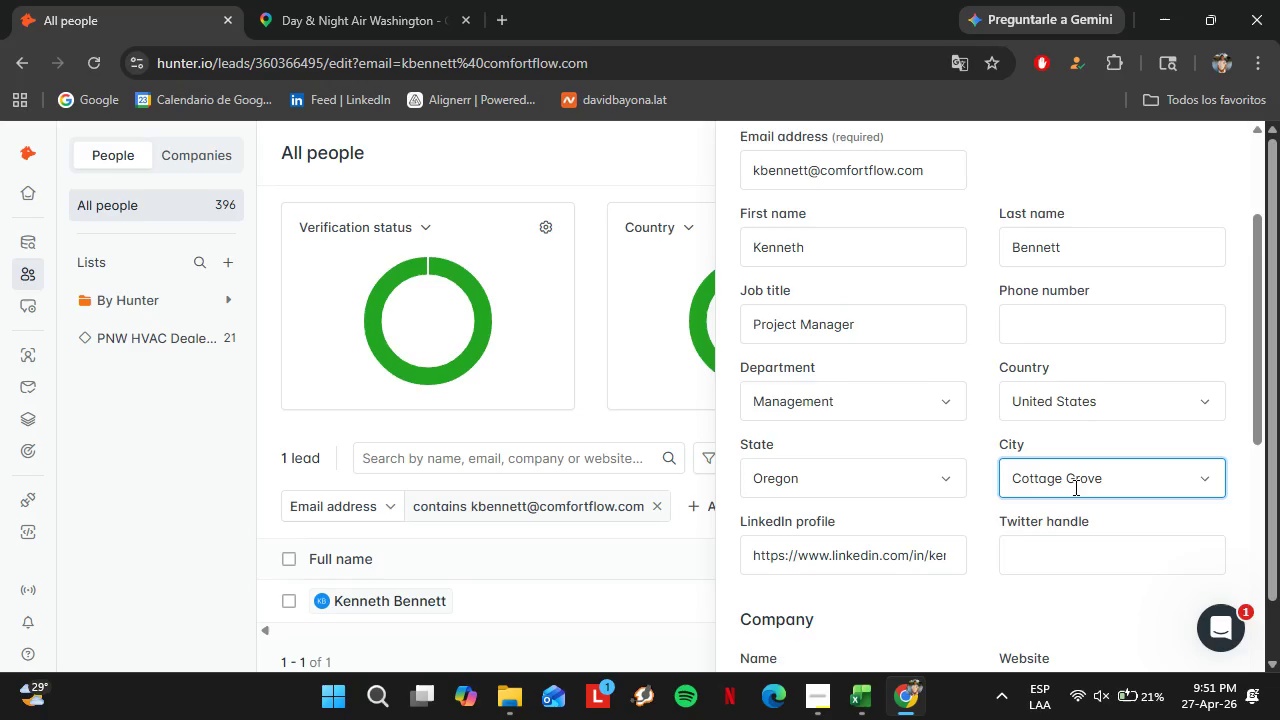 
triple_click([1074, 487])
 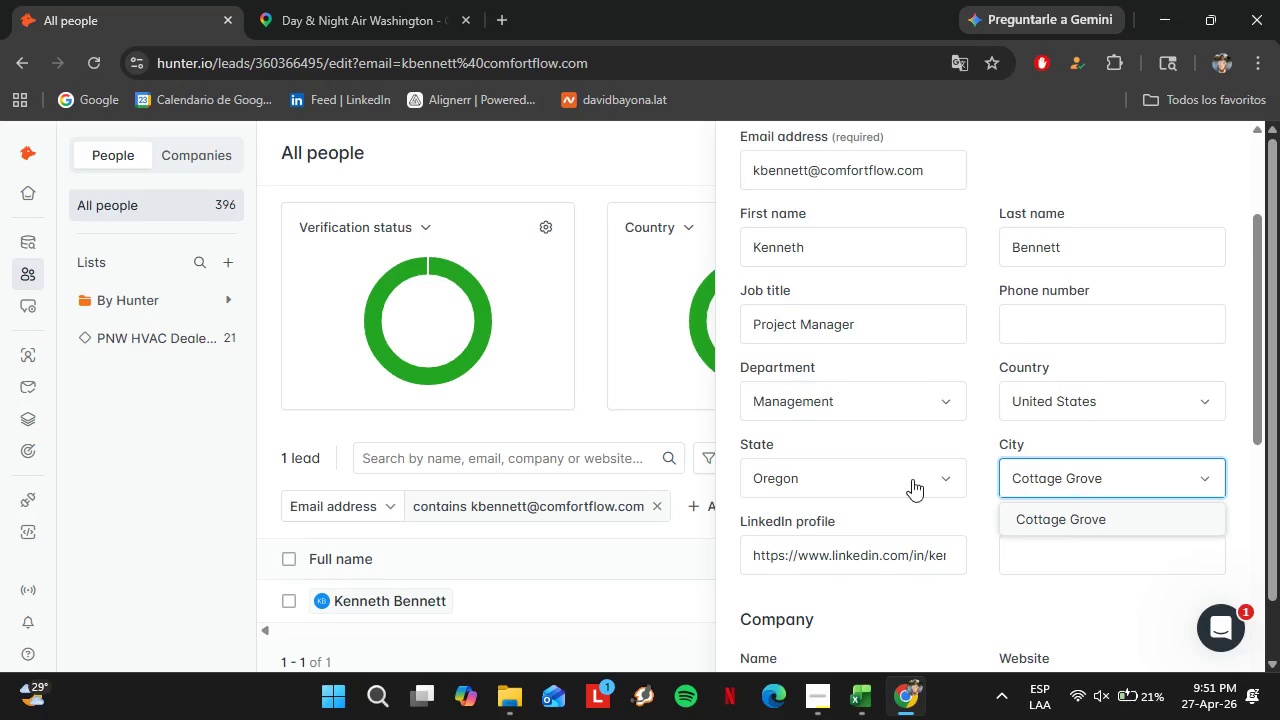 
scroll: coordinate [894, 470], scroll_direction: down, amount: 10.0
 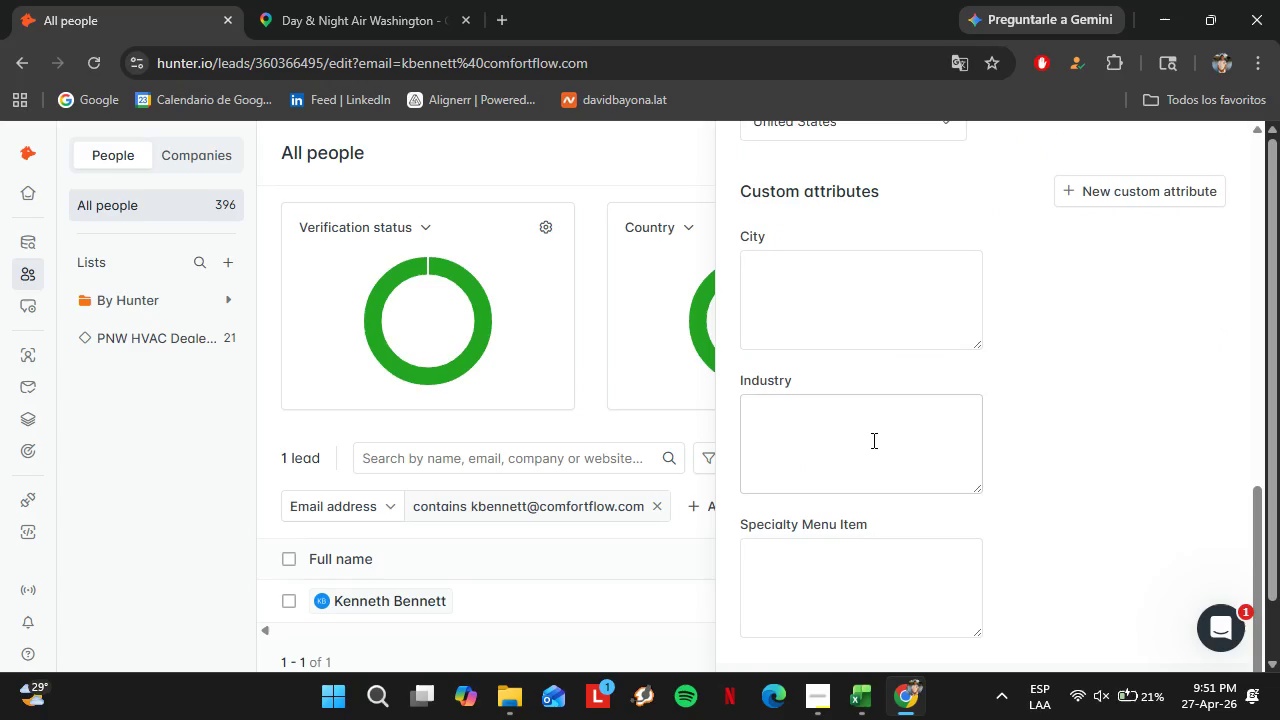 
left_click([861, 288])
 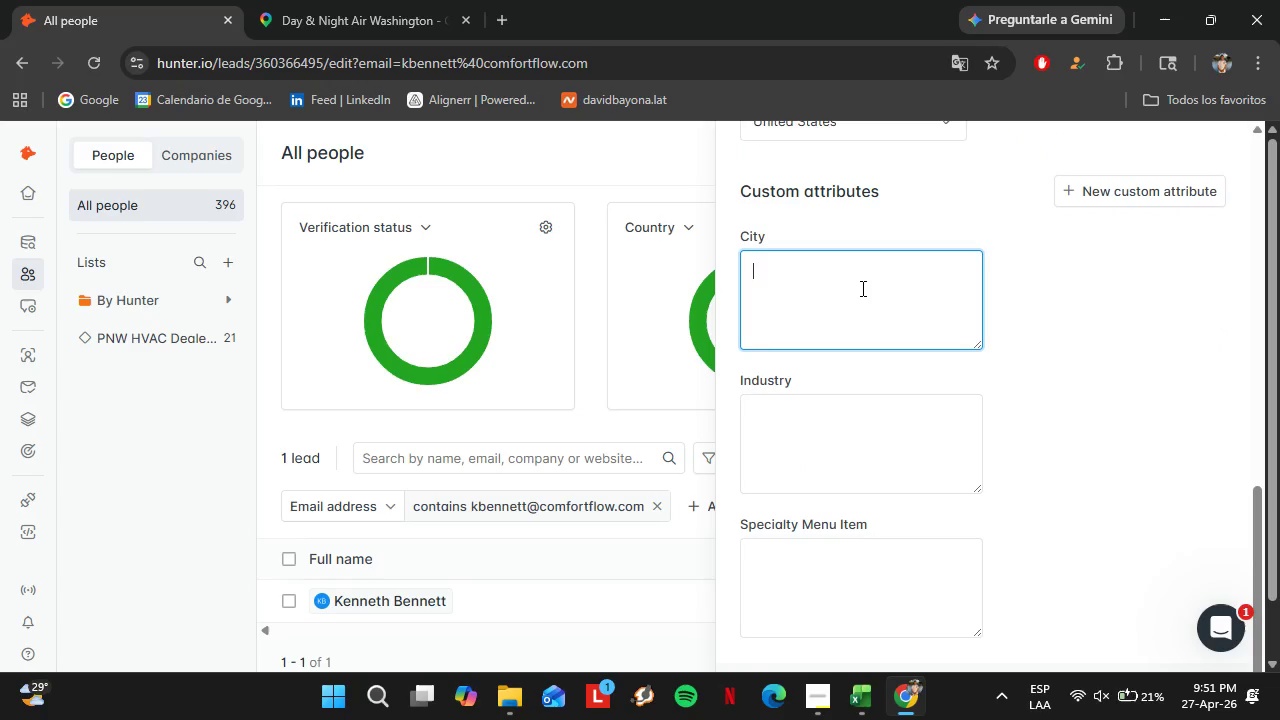 
key(Shift+C)
 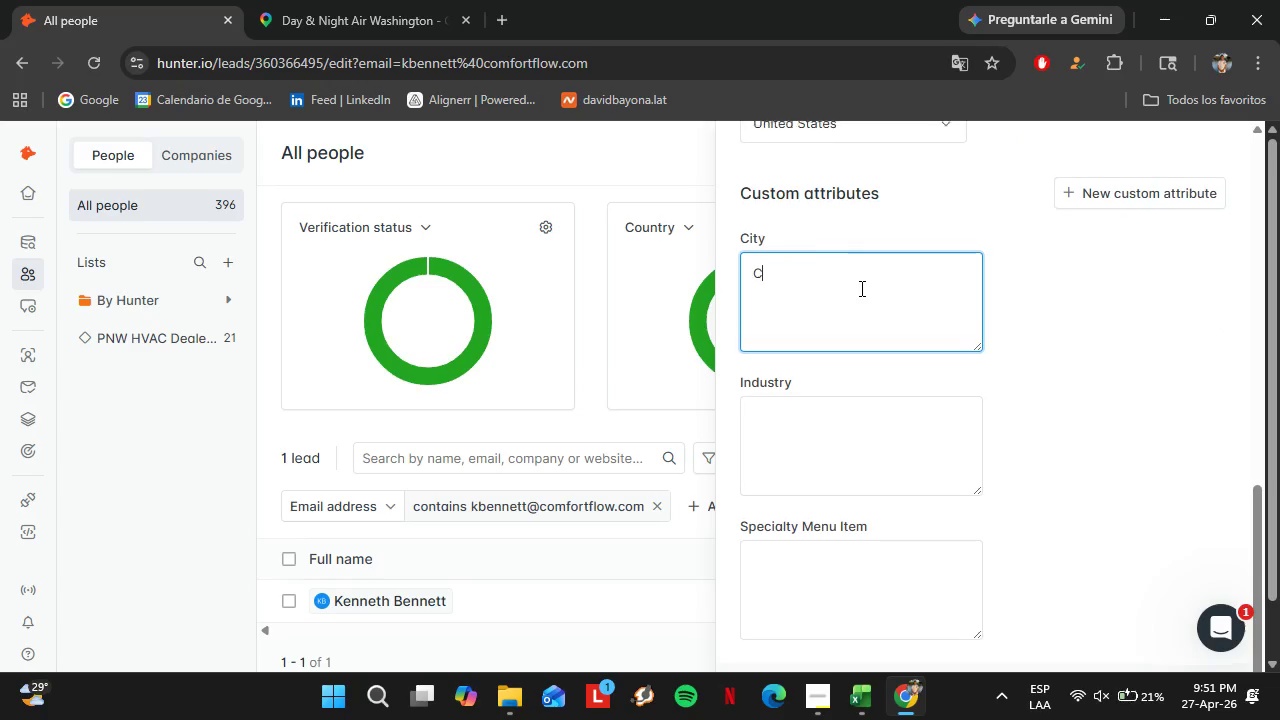 
scroll: coordinate [860, 288], scroll_direction: up, amount: 7.0
 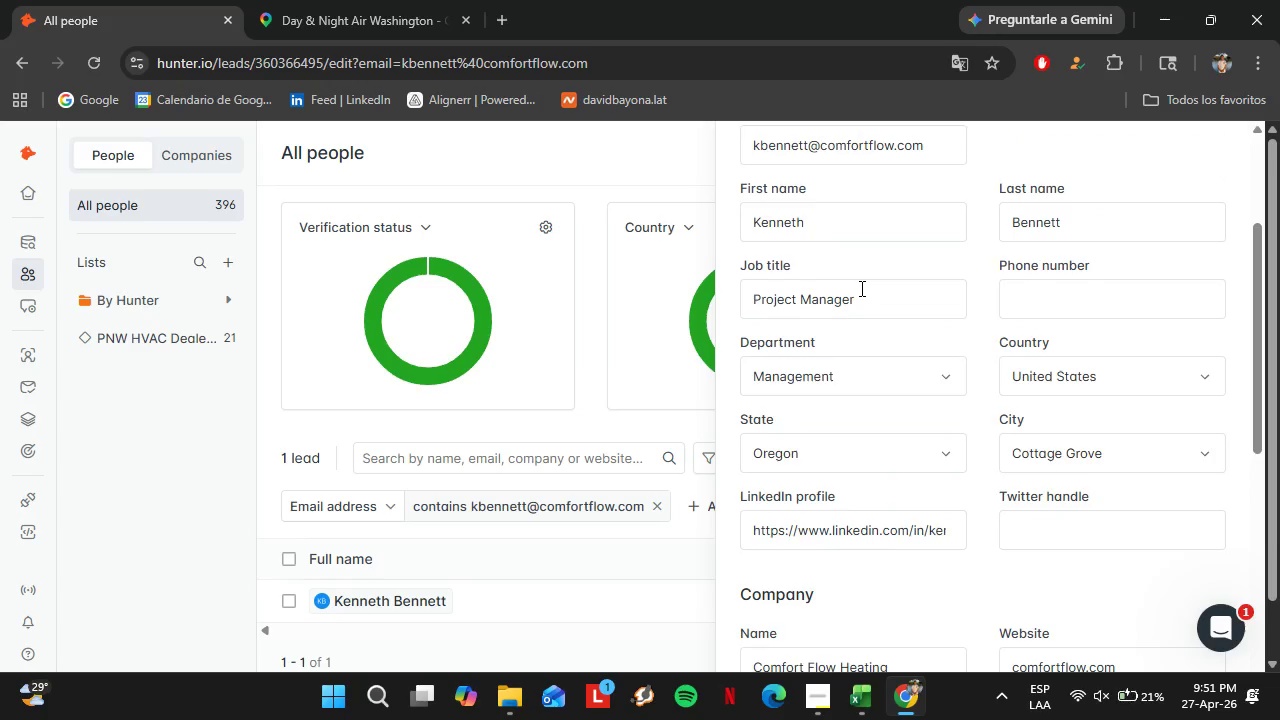 
scroll: coordinate [860, 288], scroll_direction: down, amount: 1.0
 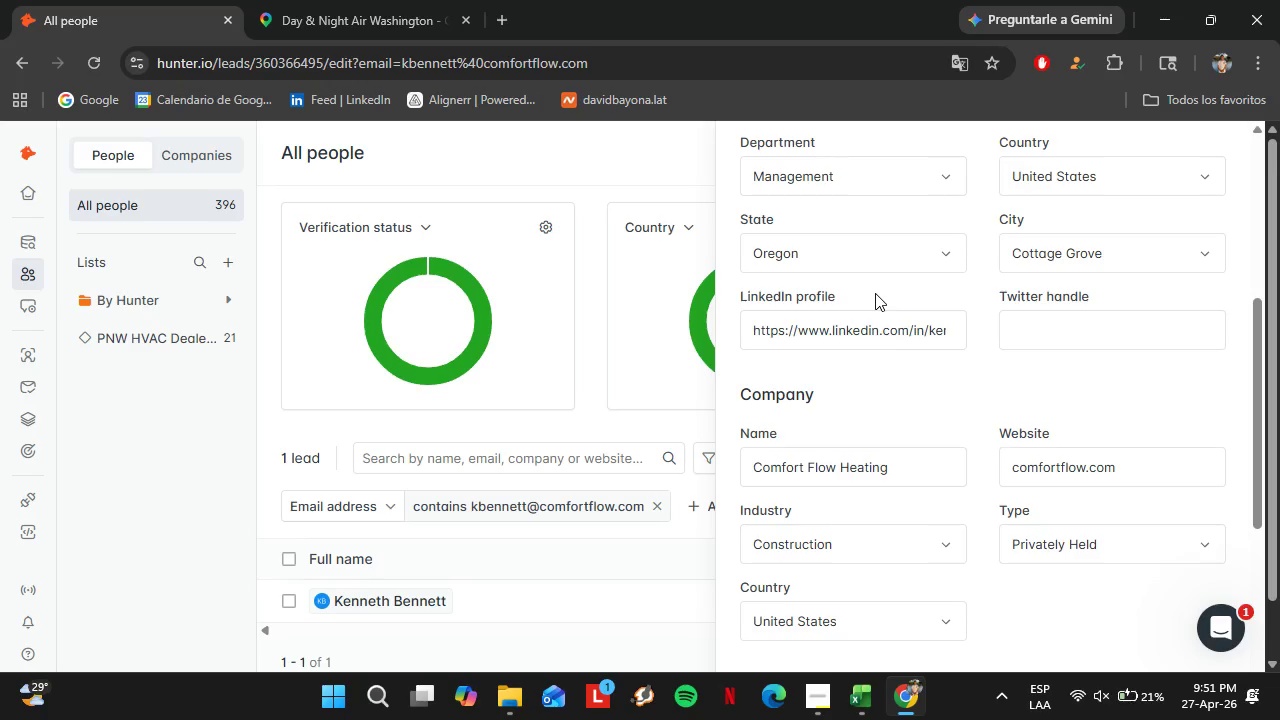 
type(ottage Grove)
 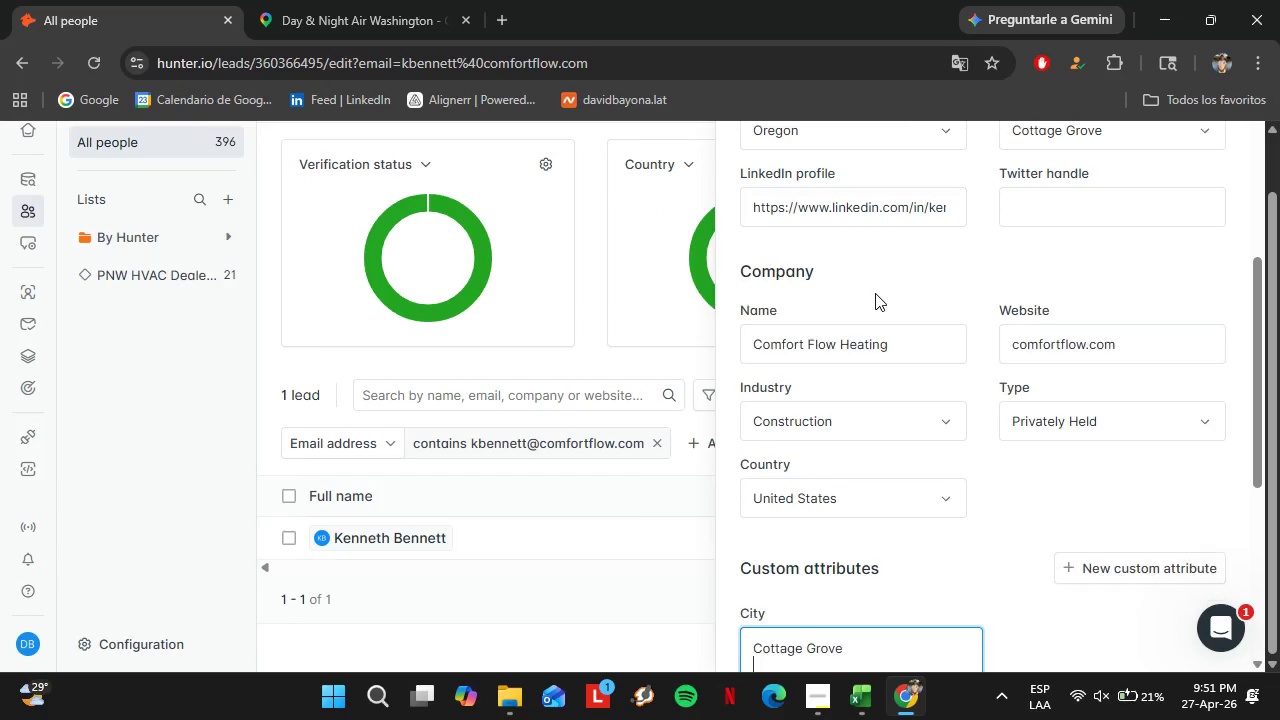 
 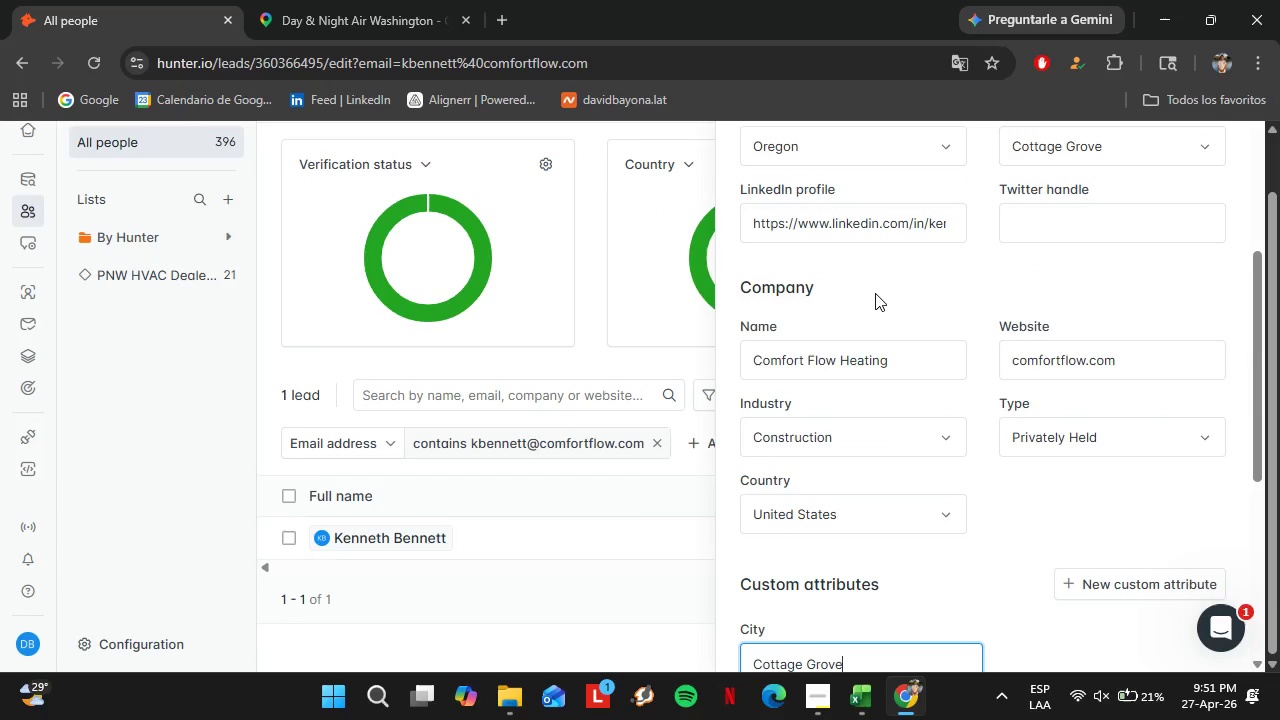 
key(Enter)
 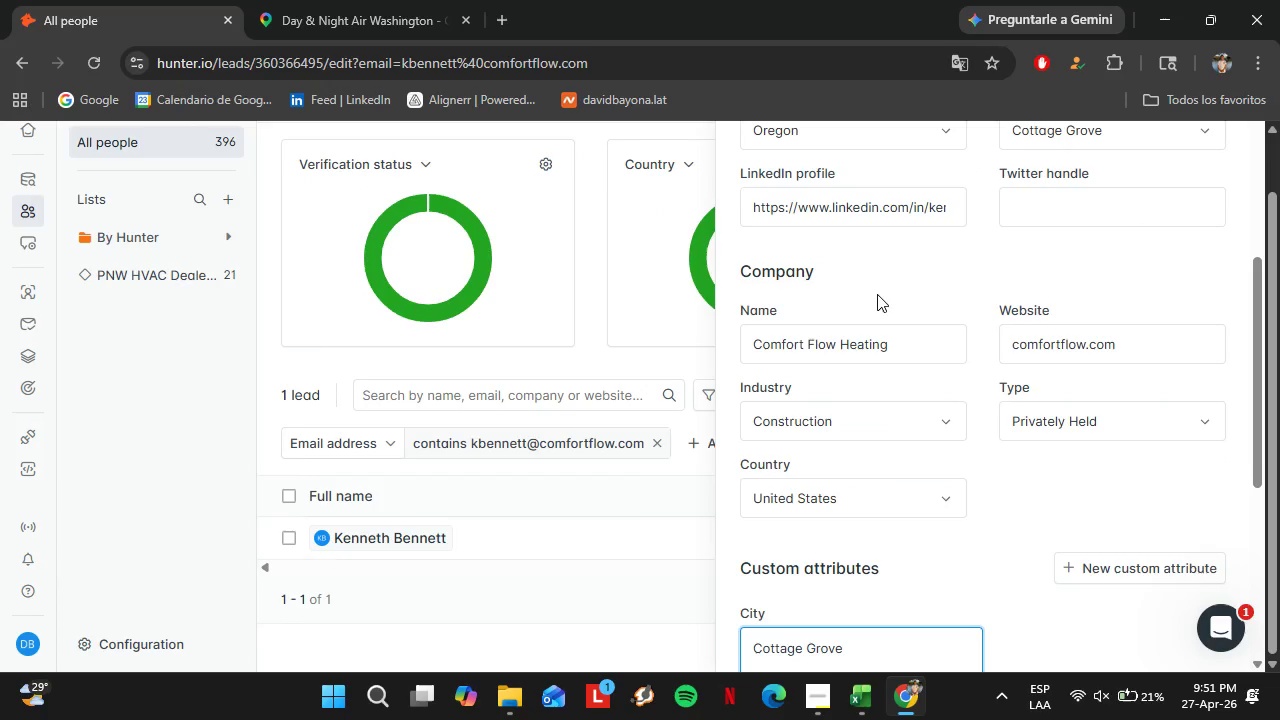 
scroll: coordinate [942, 268], scroll_direction: down, amount: 2.0
 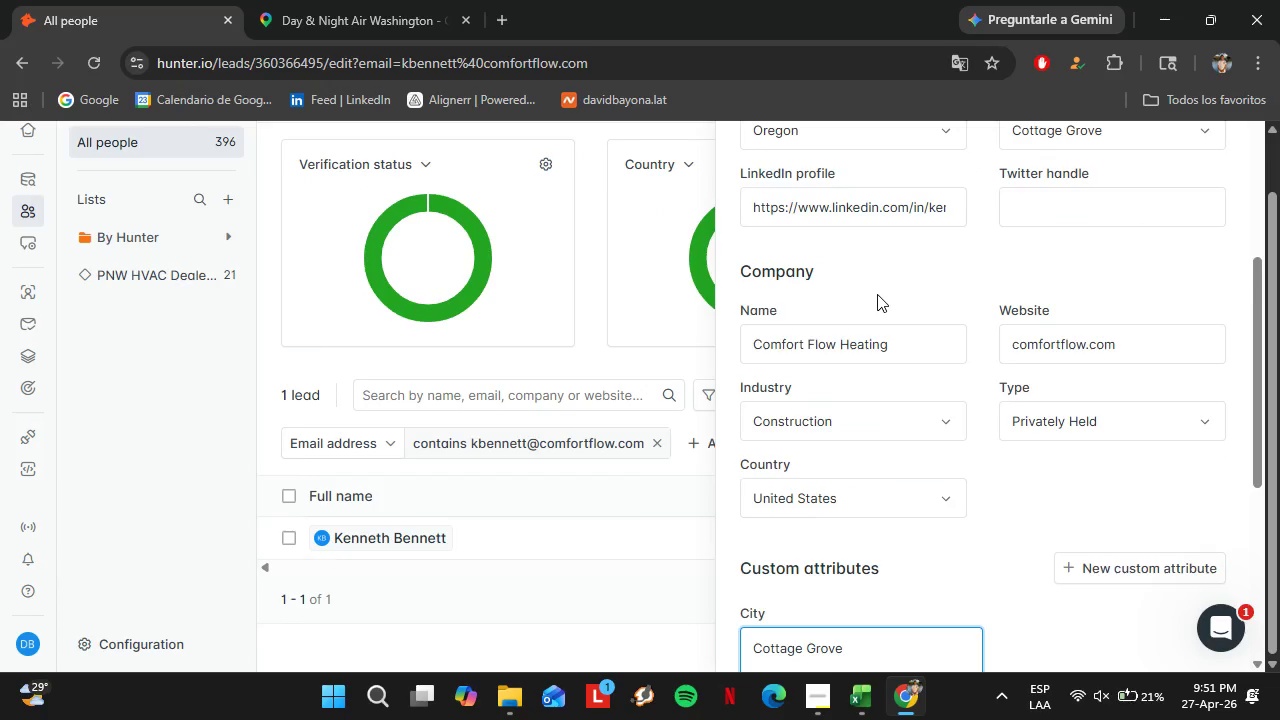 
key(Backspace)
 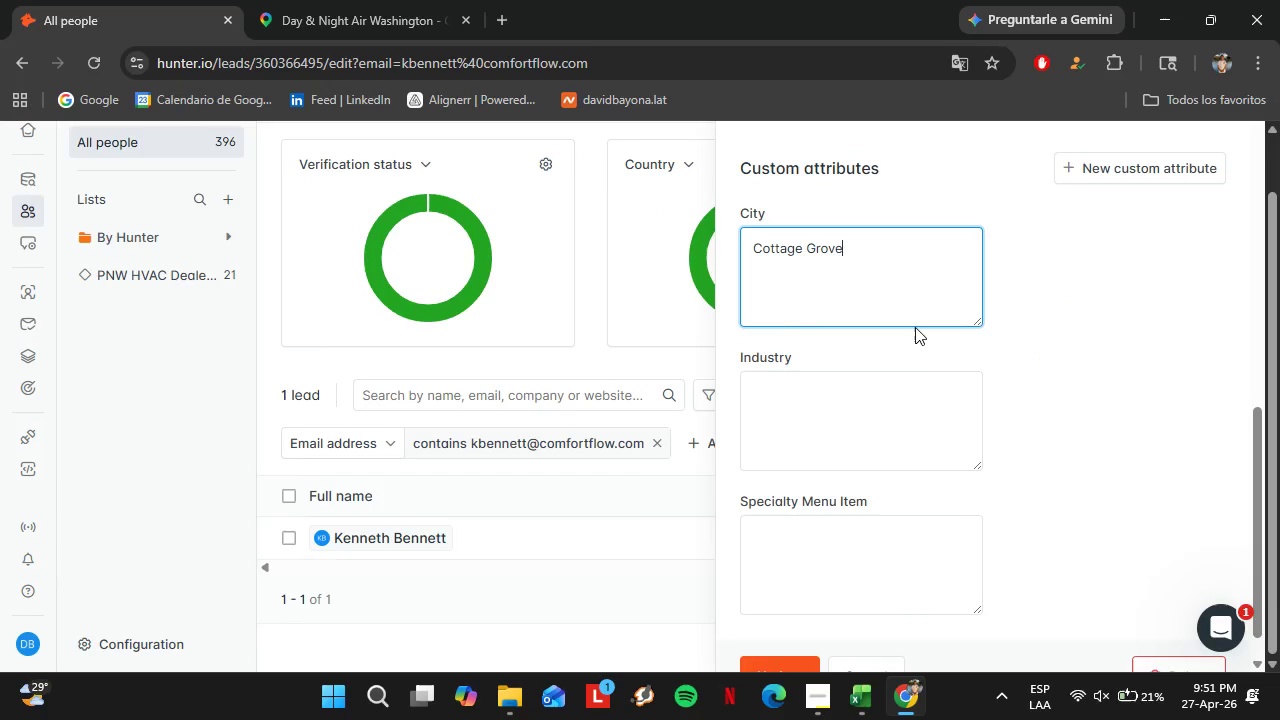 
scroll: coordinate [913, 346], scroll_direction: down, amount: 7.0
 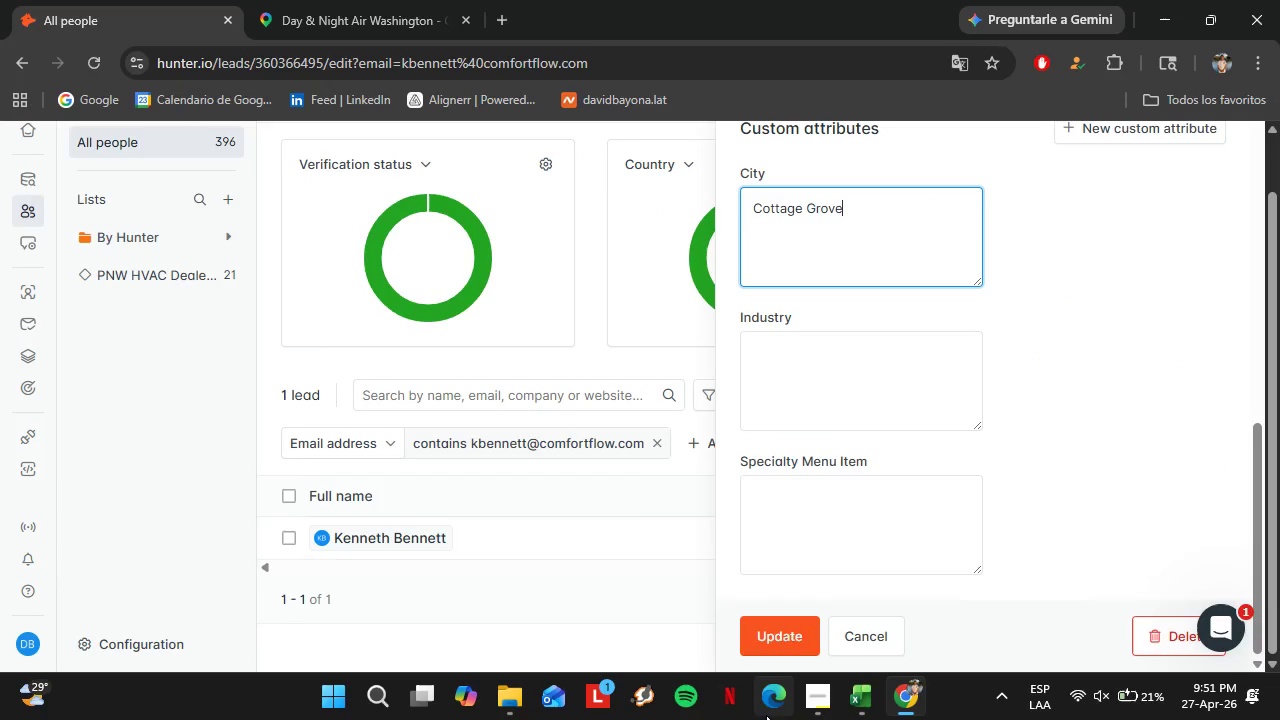 
left_click([786, 634])
 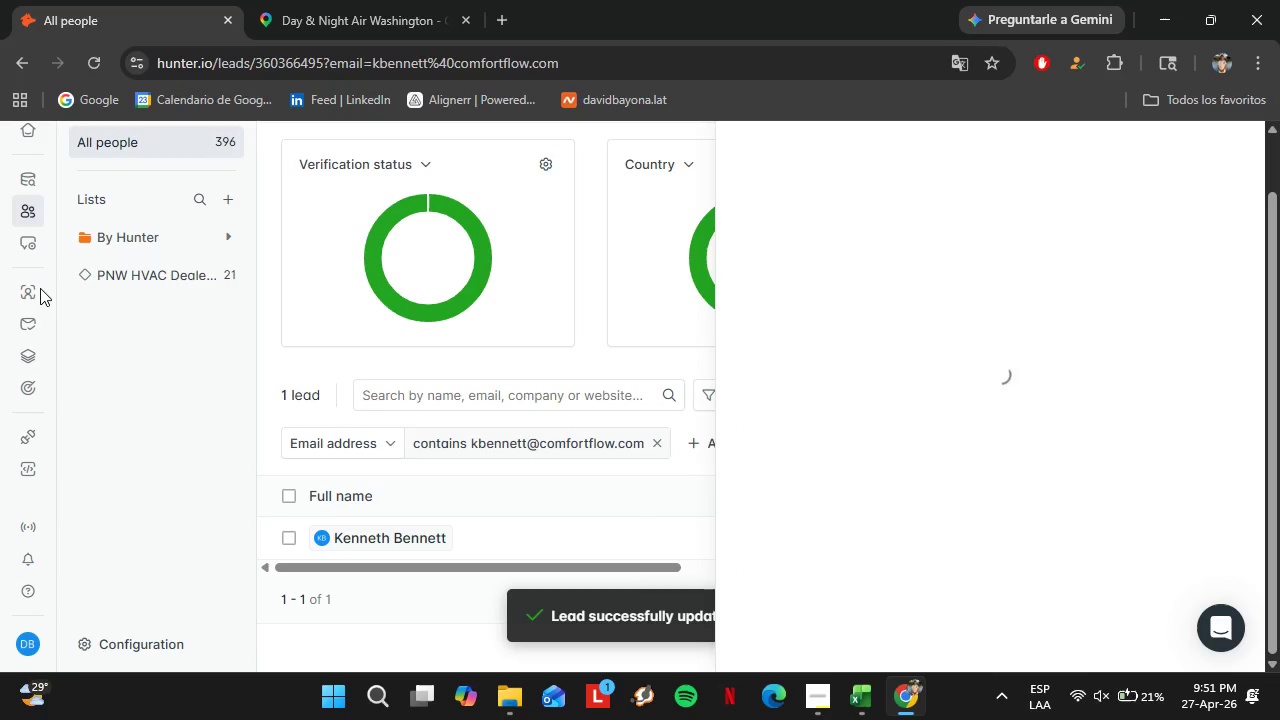 
wait(6.88)
 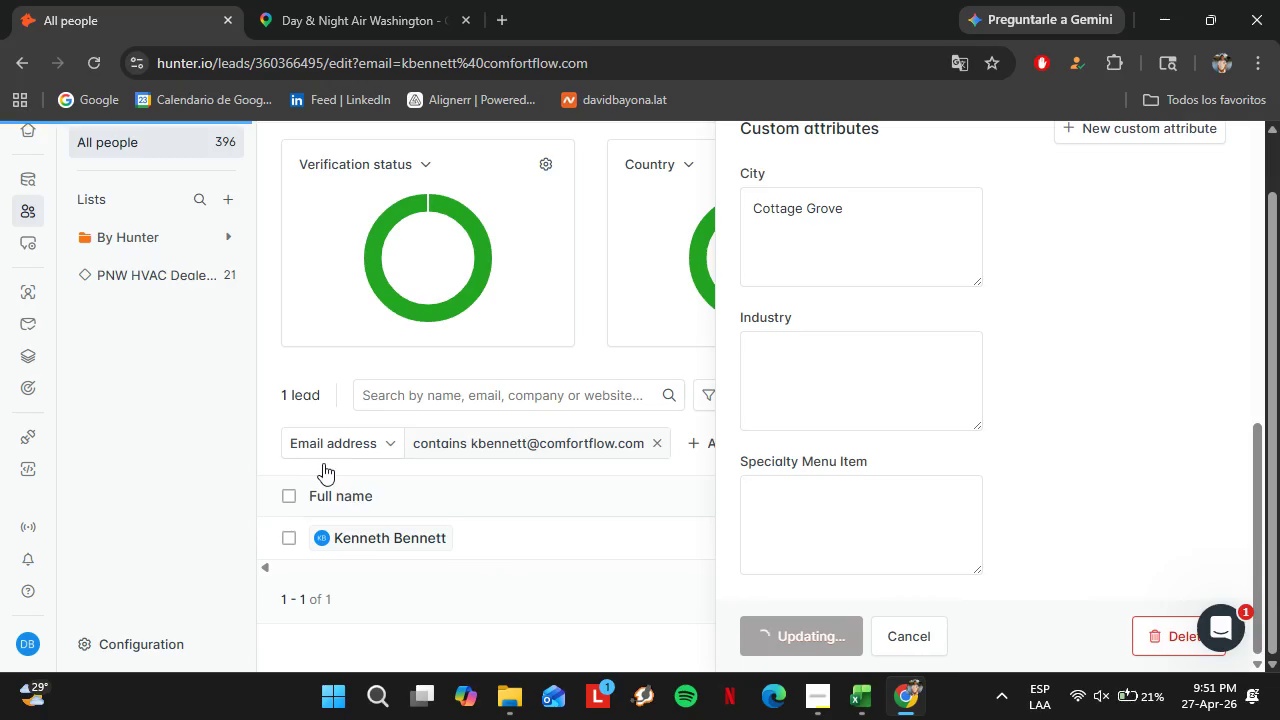 
left_click([27, 298])
 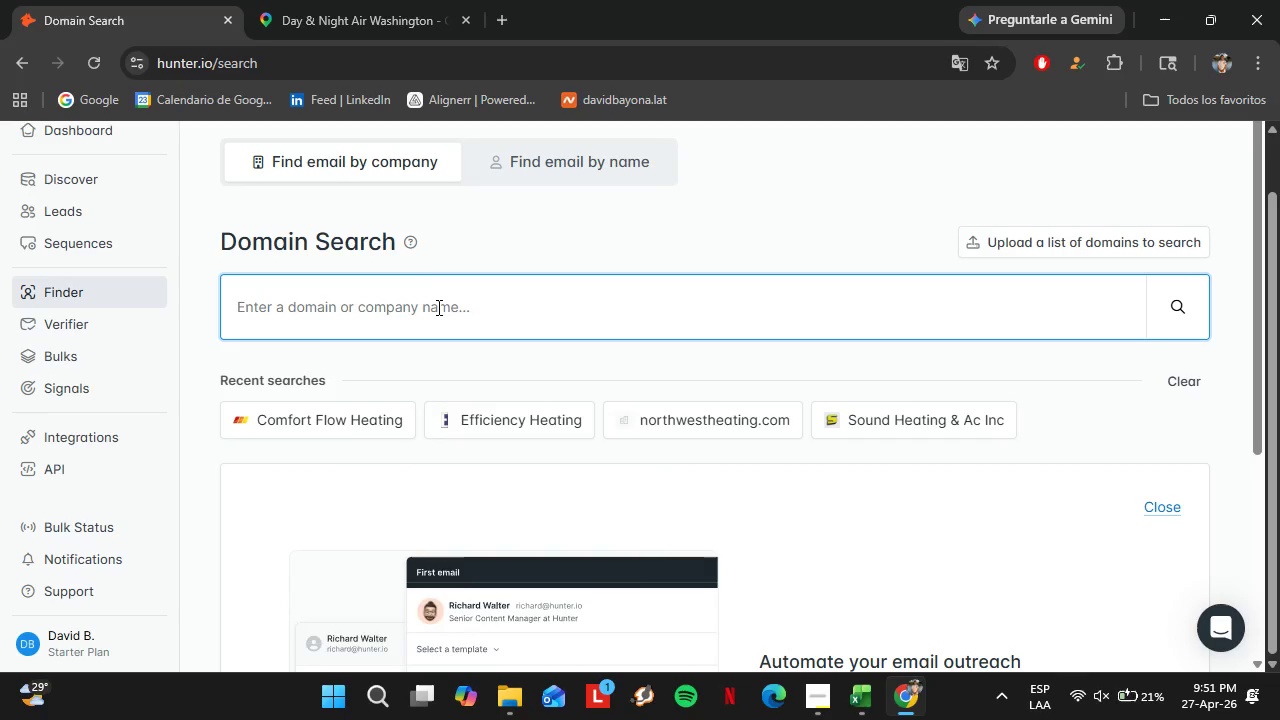 
wait(8.67)
 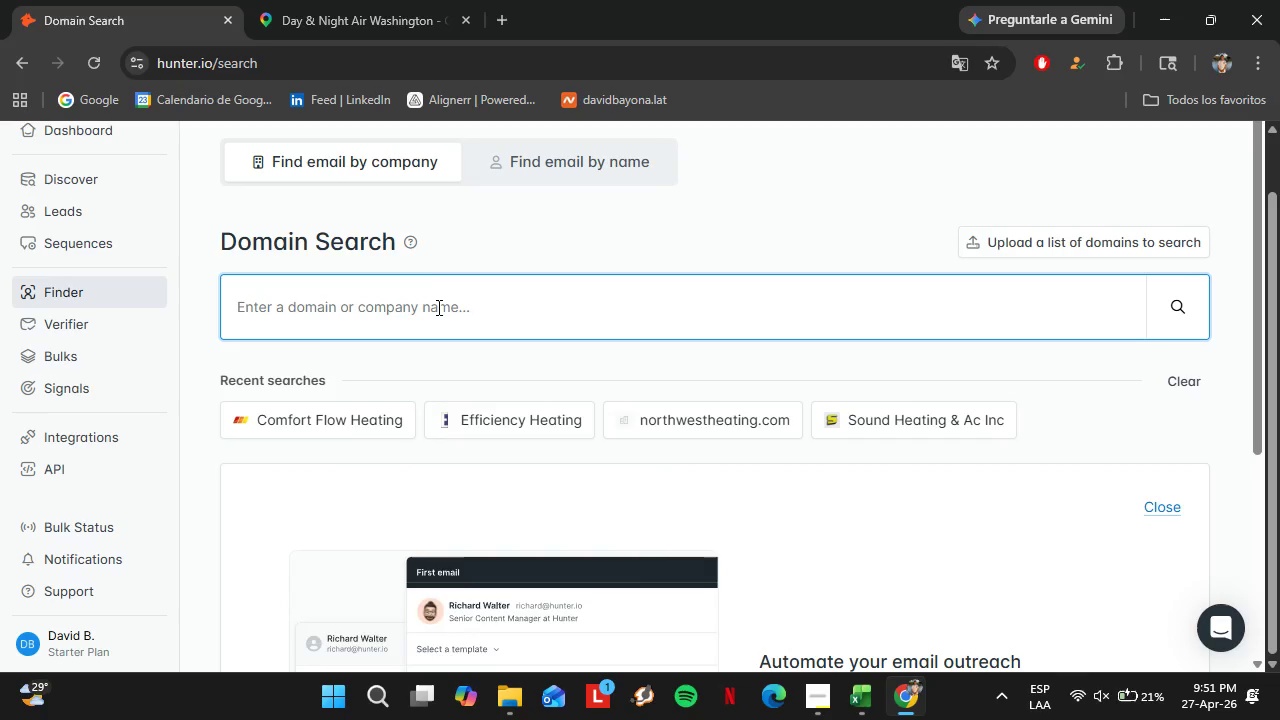 
type(airrowheating)
 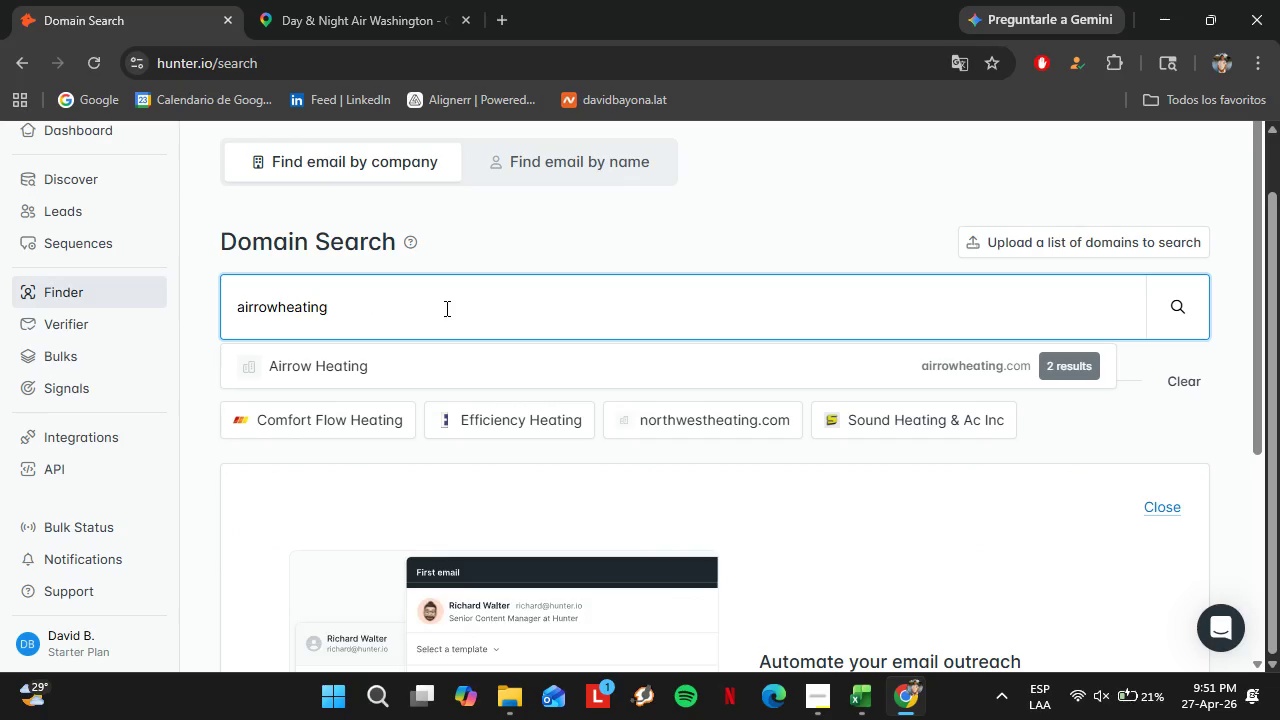 
key(ArrowDown)
 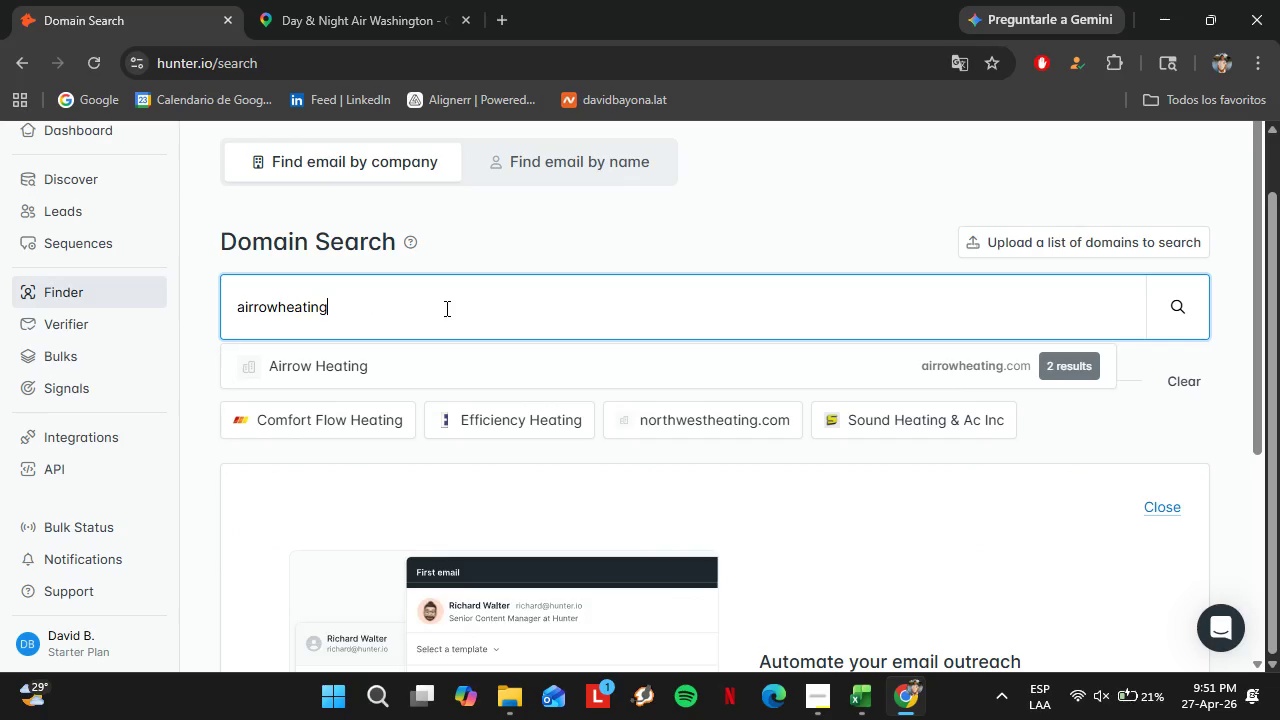 
key(Enter)
 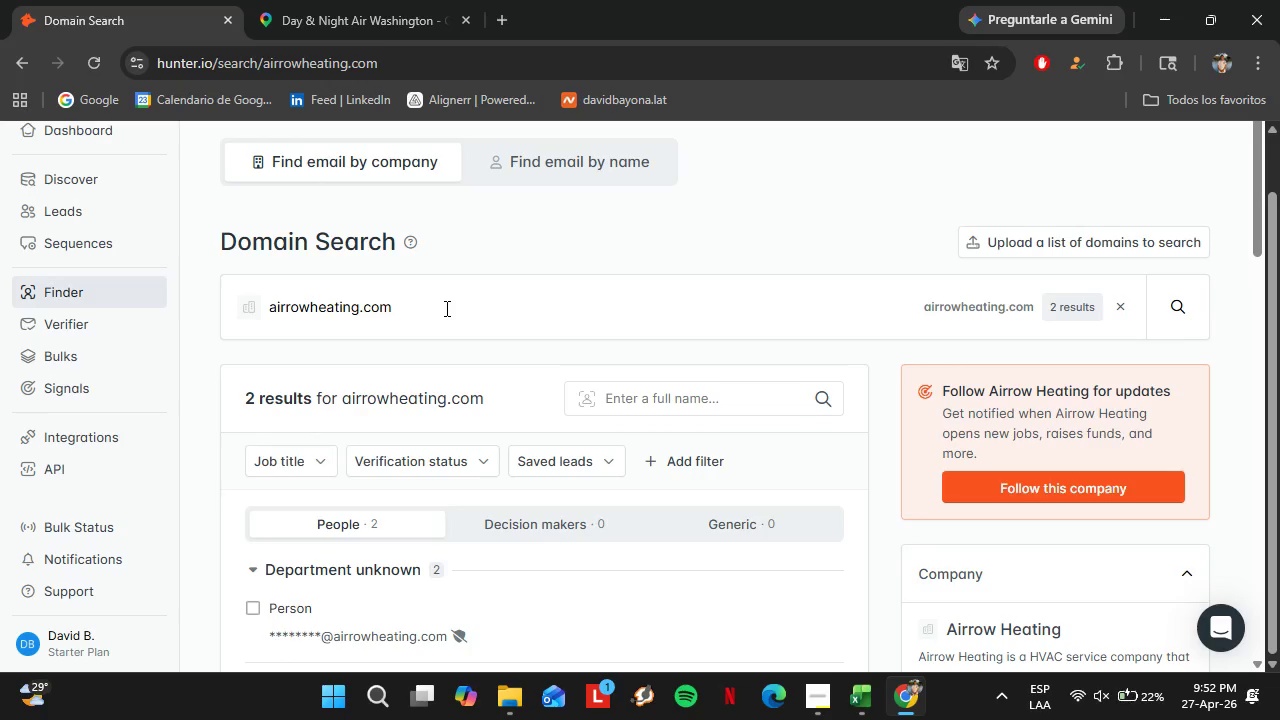 
wait(54.36)
 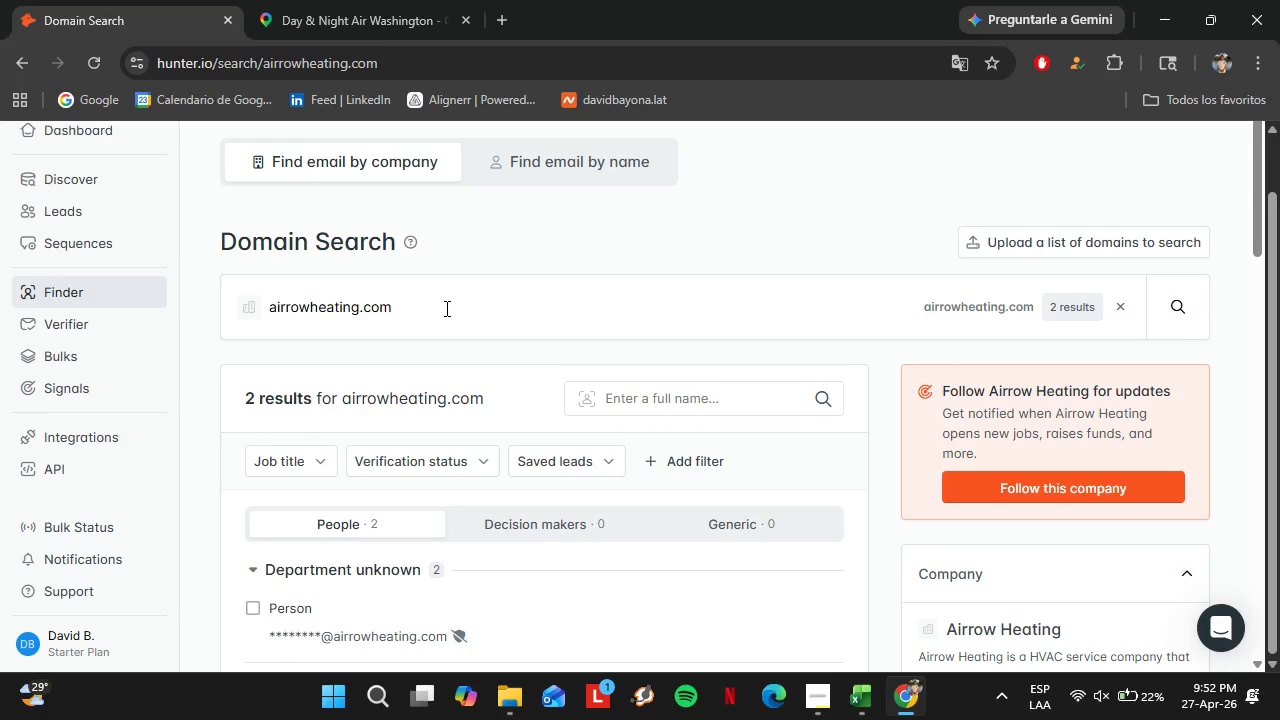 
left_click_drag(start_coordinate=[445, 308], to_coordinate=[217, 325])
 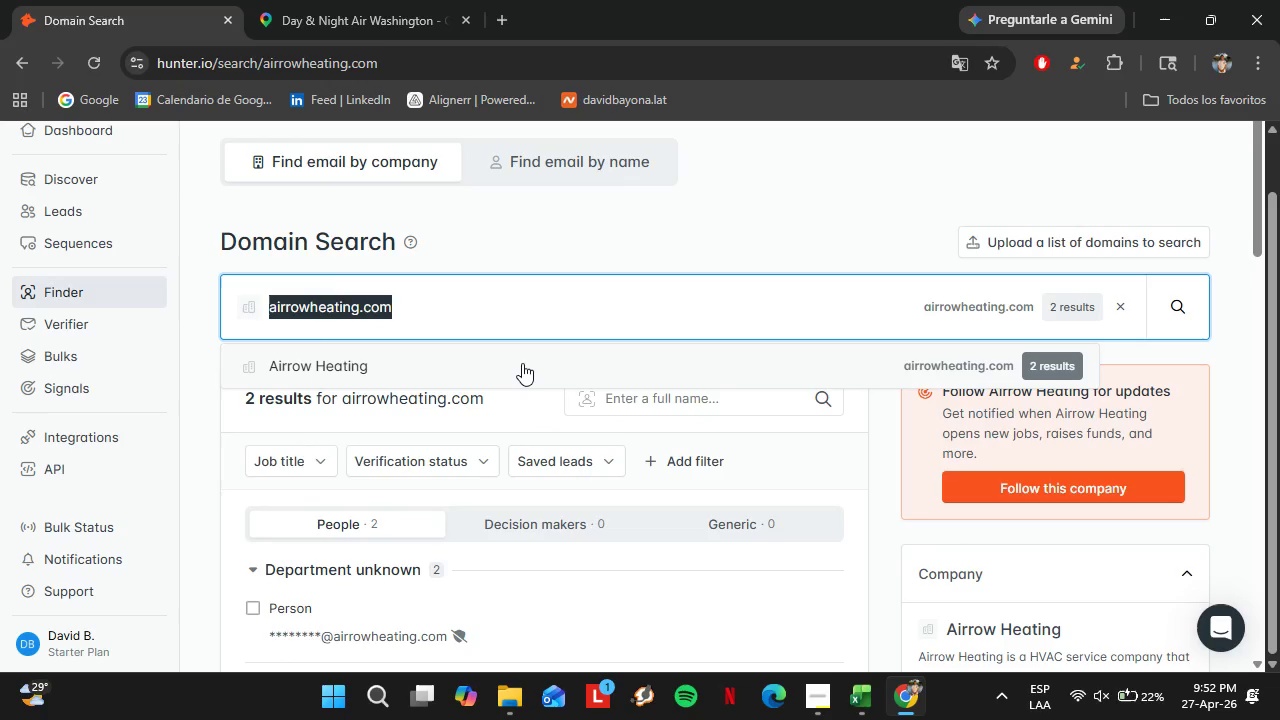 
type(metropdxheating.com)
 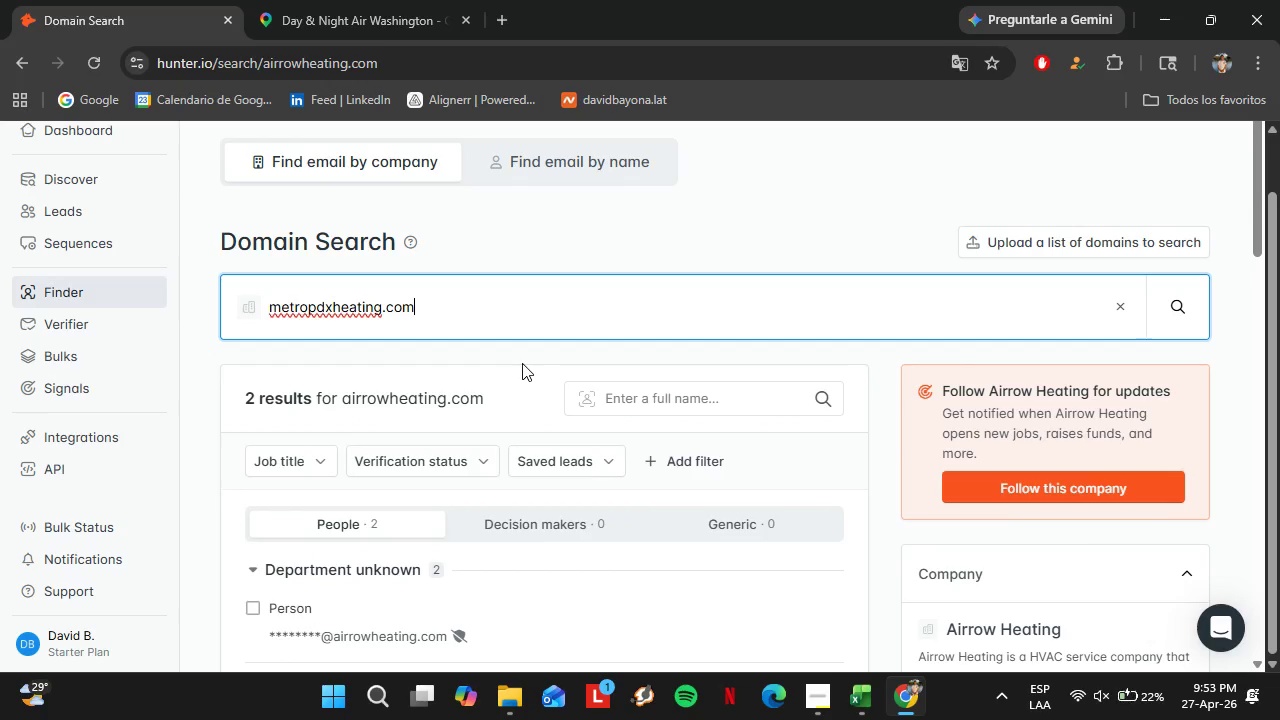 
key(Enter)
 